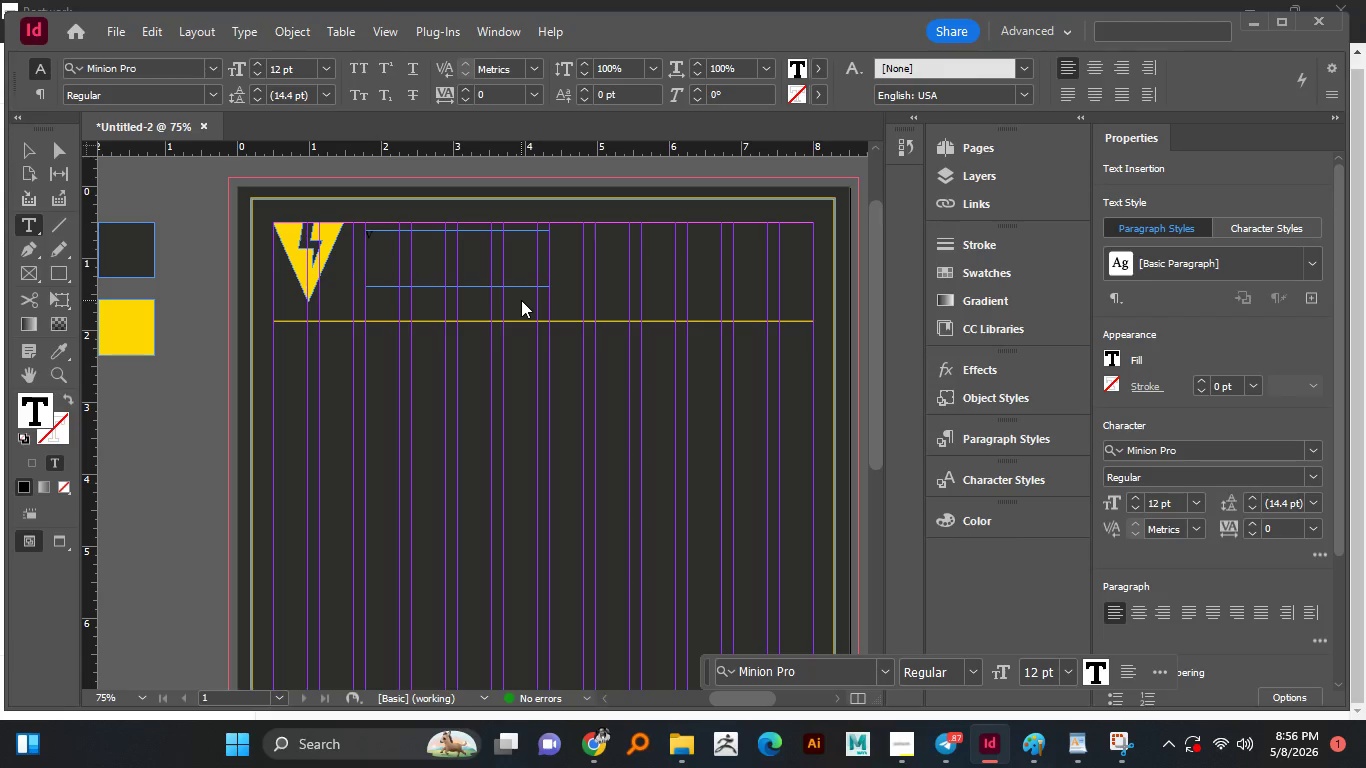 
wait(5.86)
 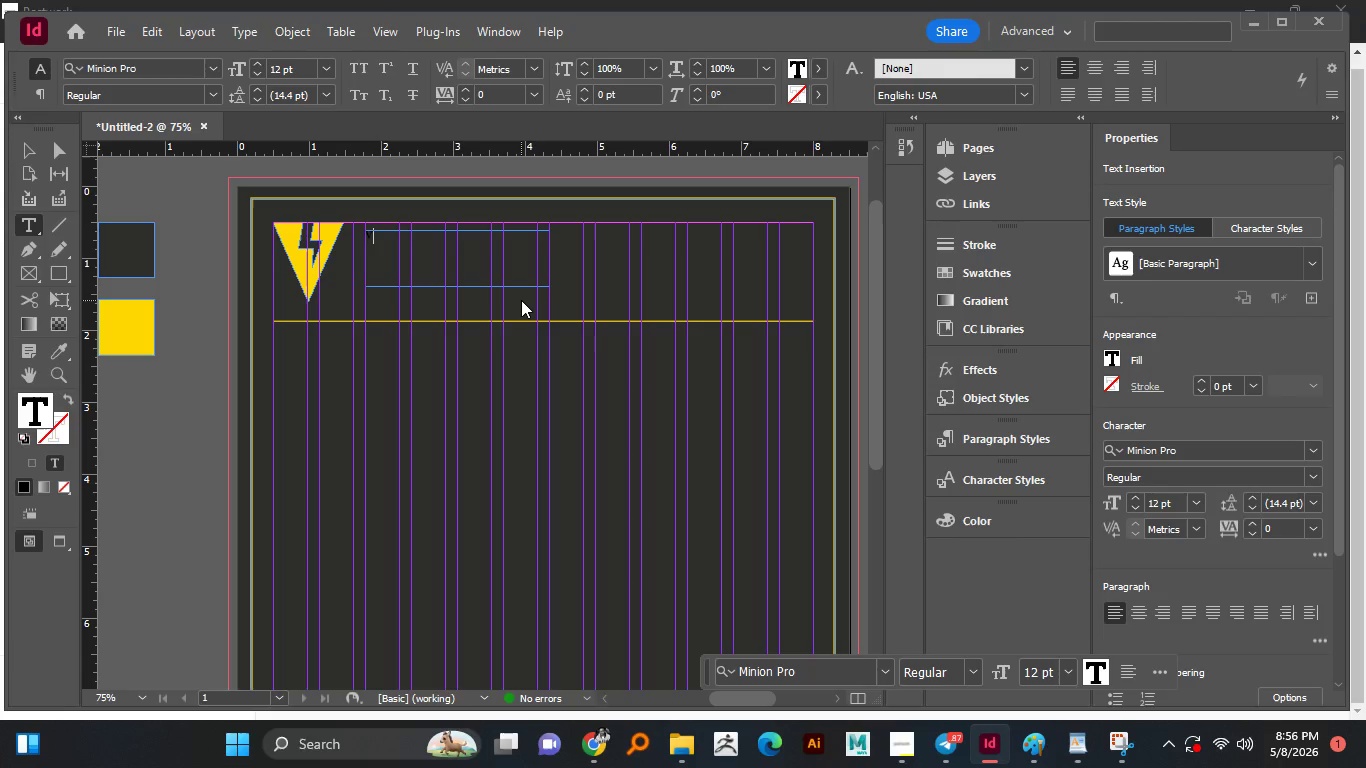 
type(elvelt & Bolt)
 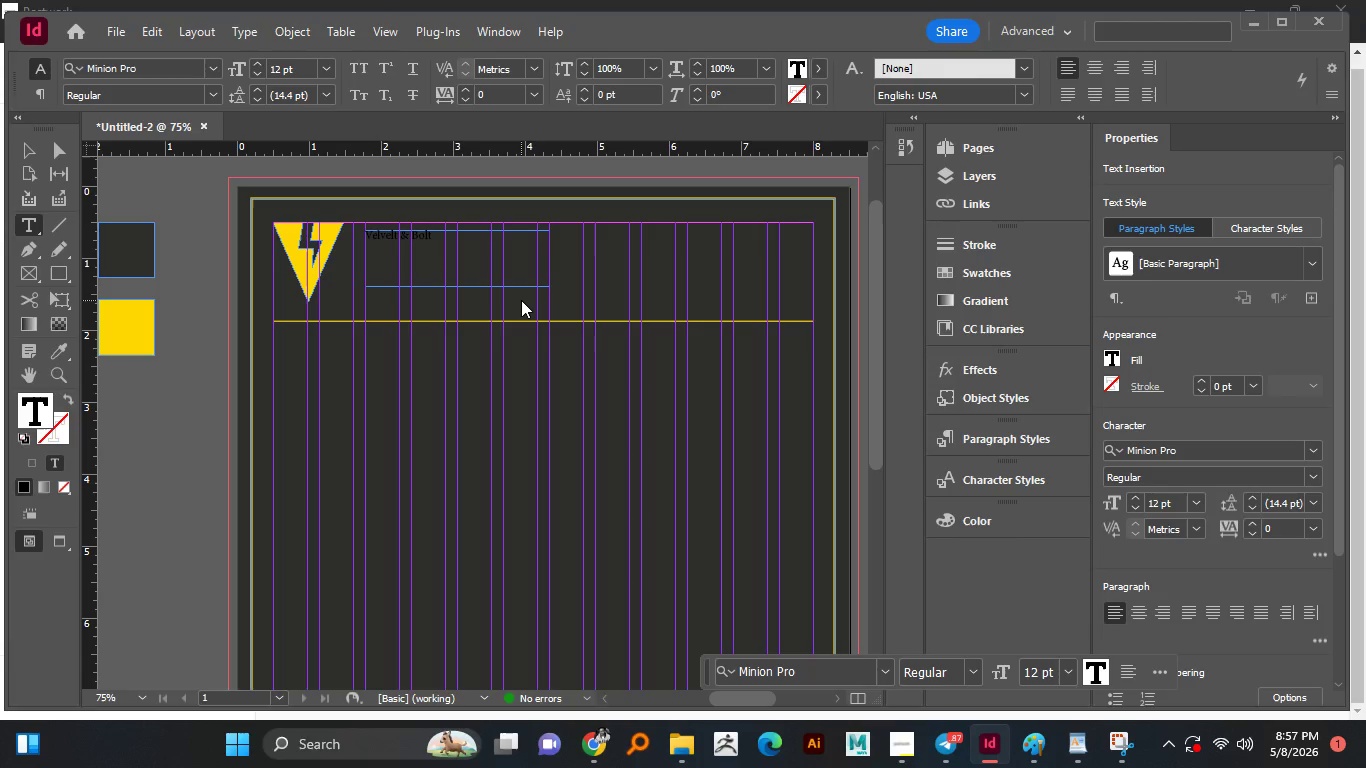 
key(Control+A)
 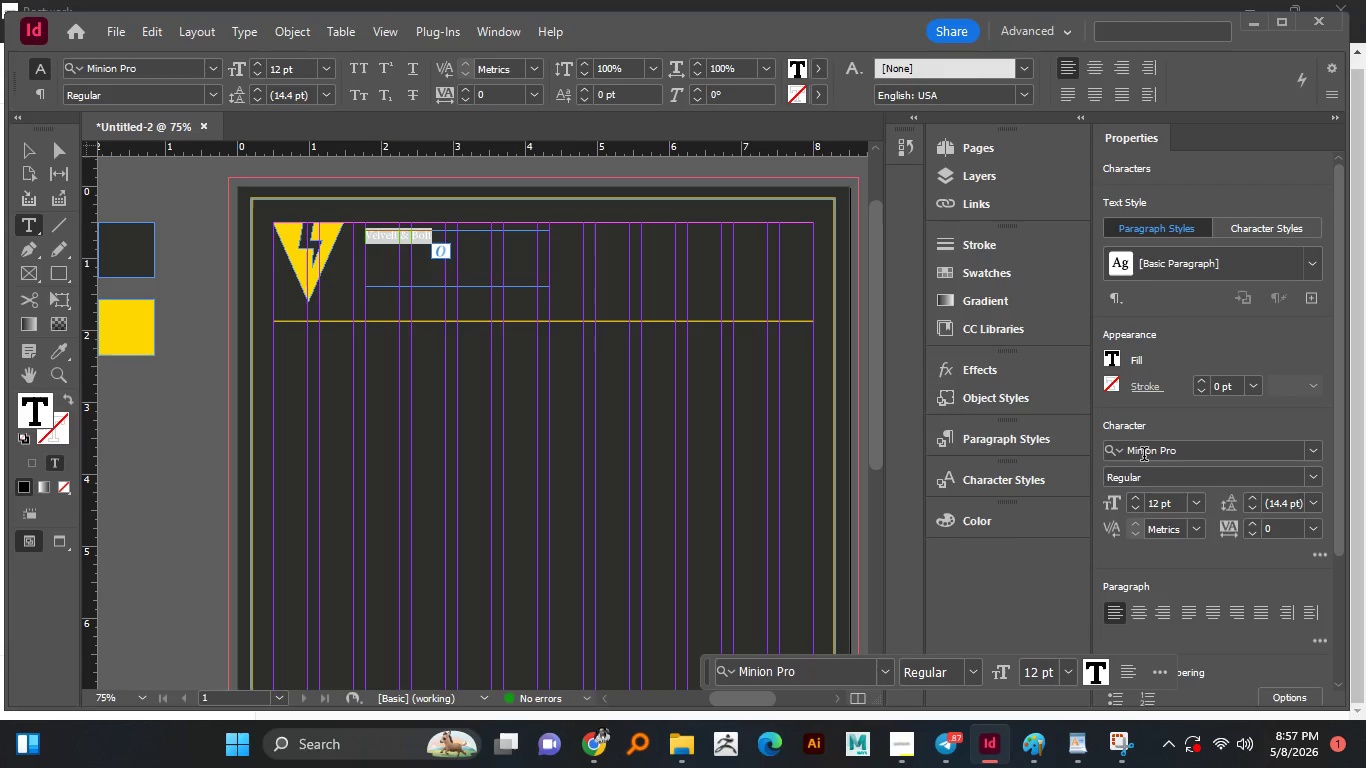 
left_click([1152, 457])
 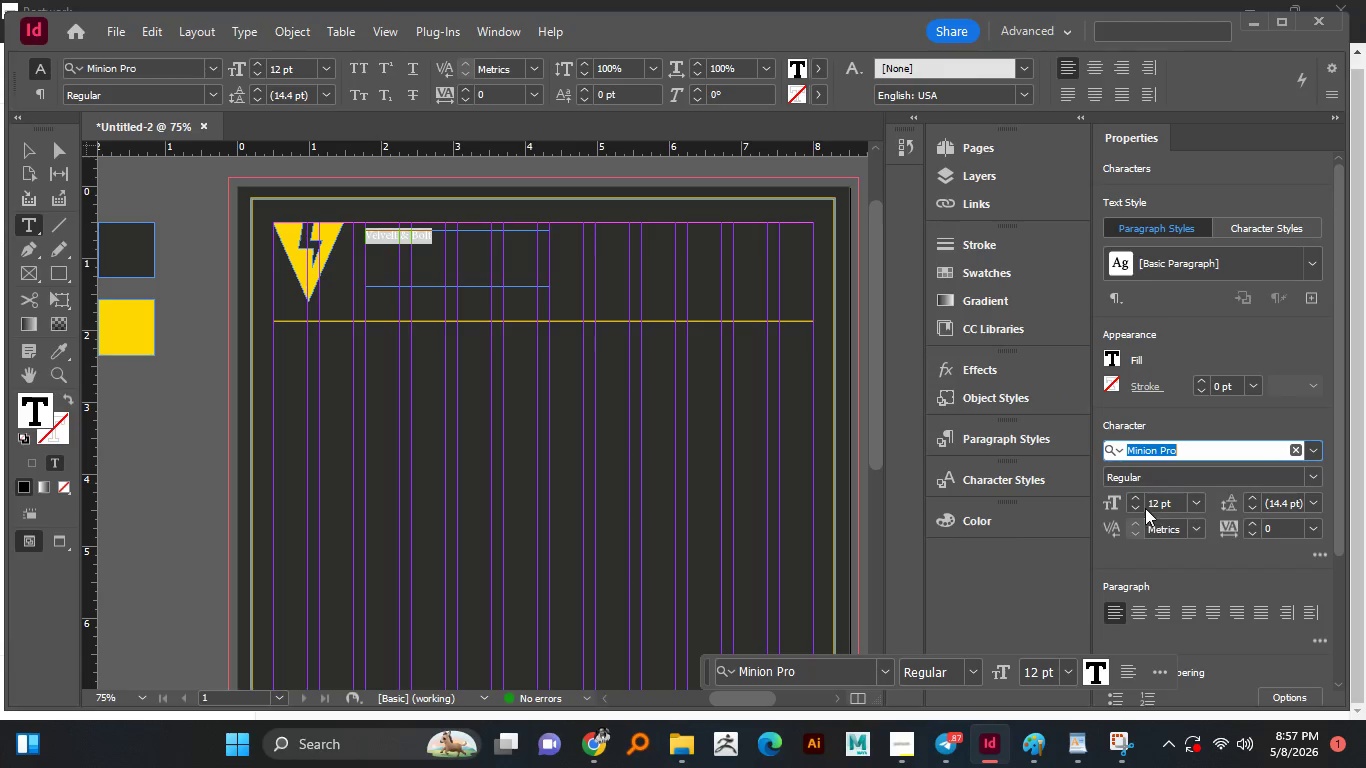 
double_click([1136, 500])
 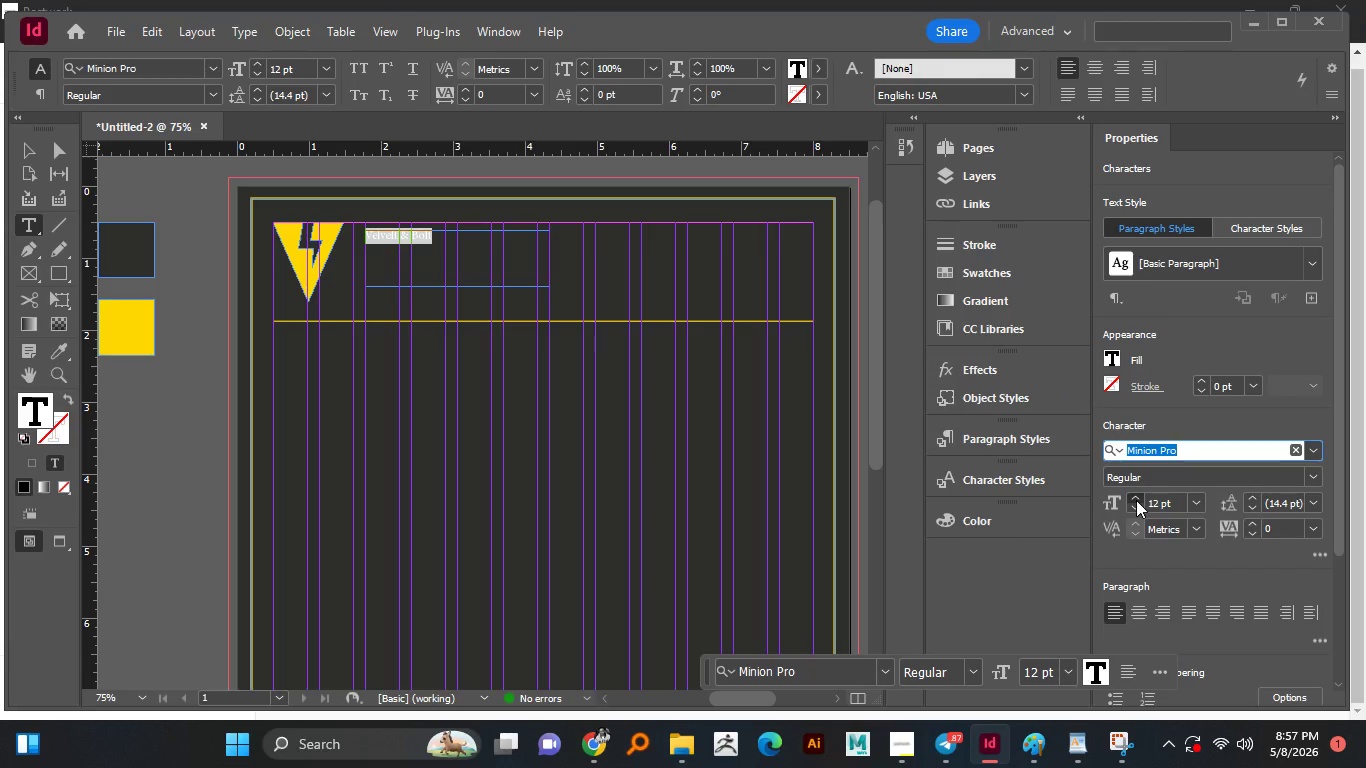 
triple_click([1136, 500])
 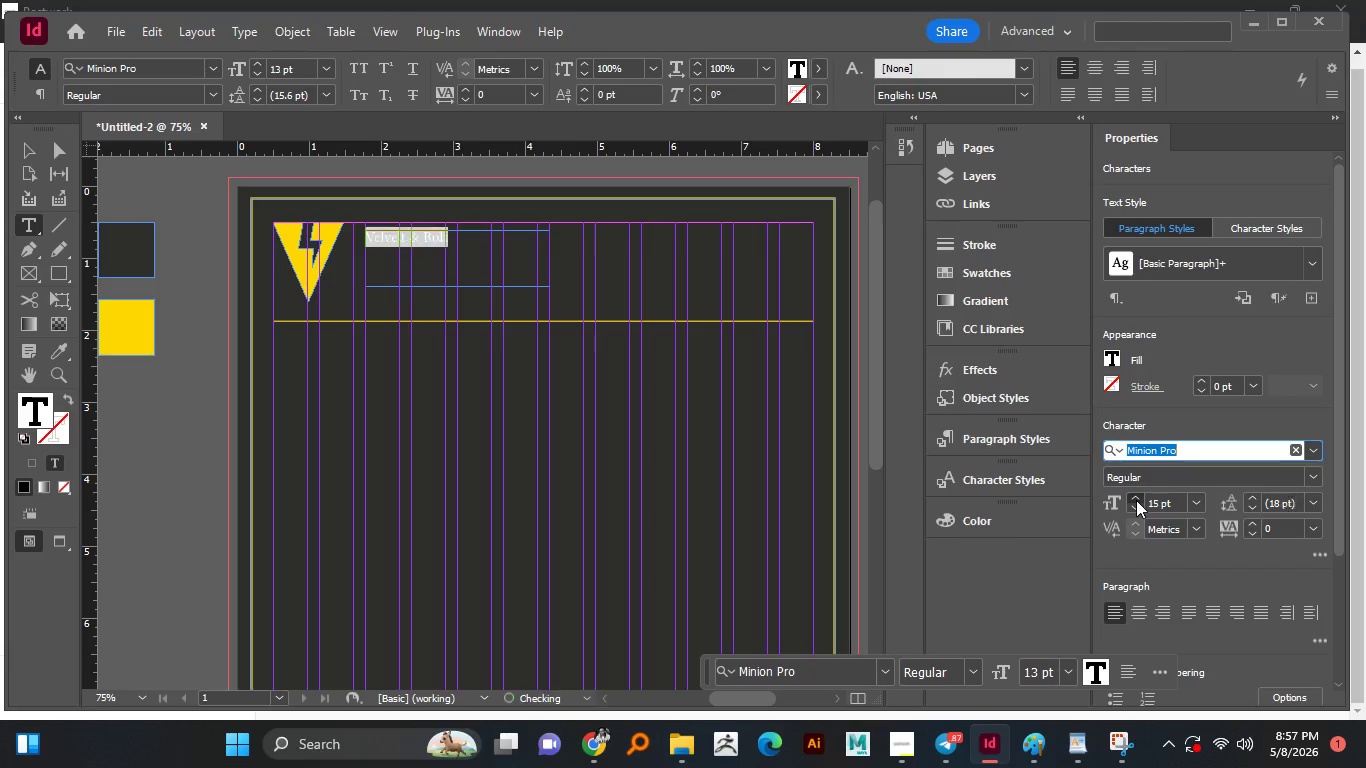 
triple_click([1136, 500])
 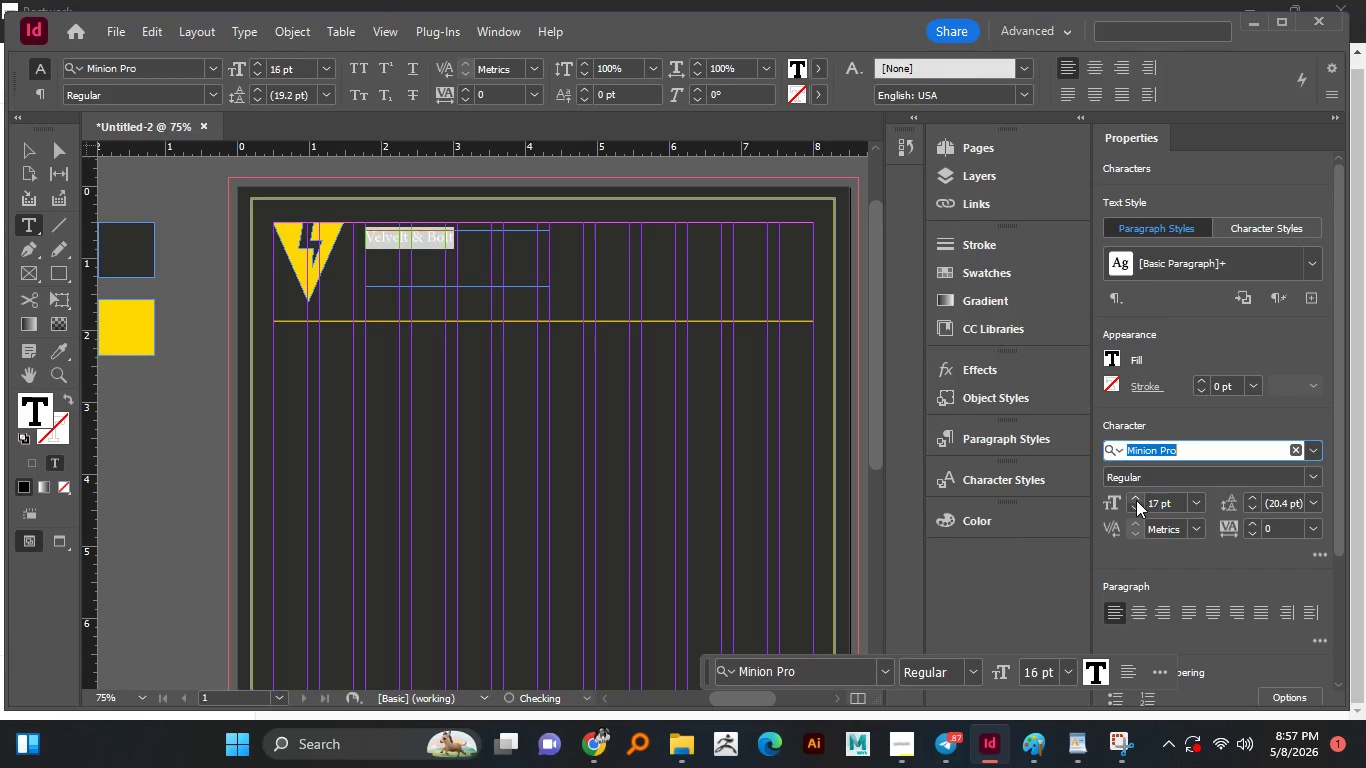 
triple_click([1136, 500])
 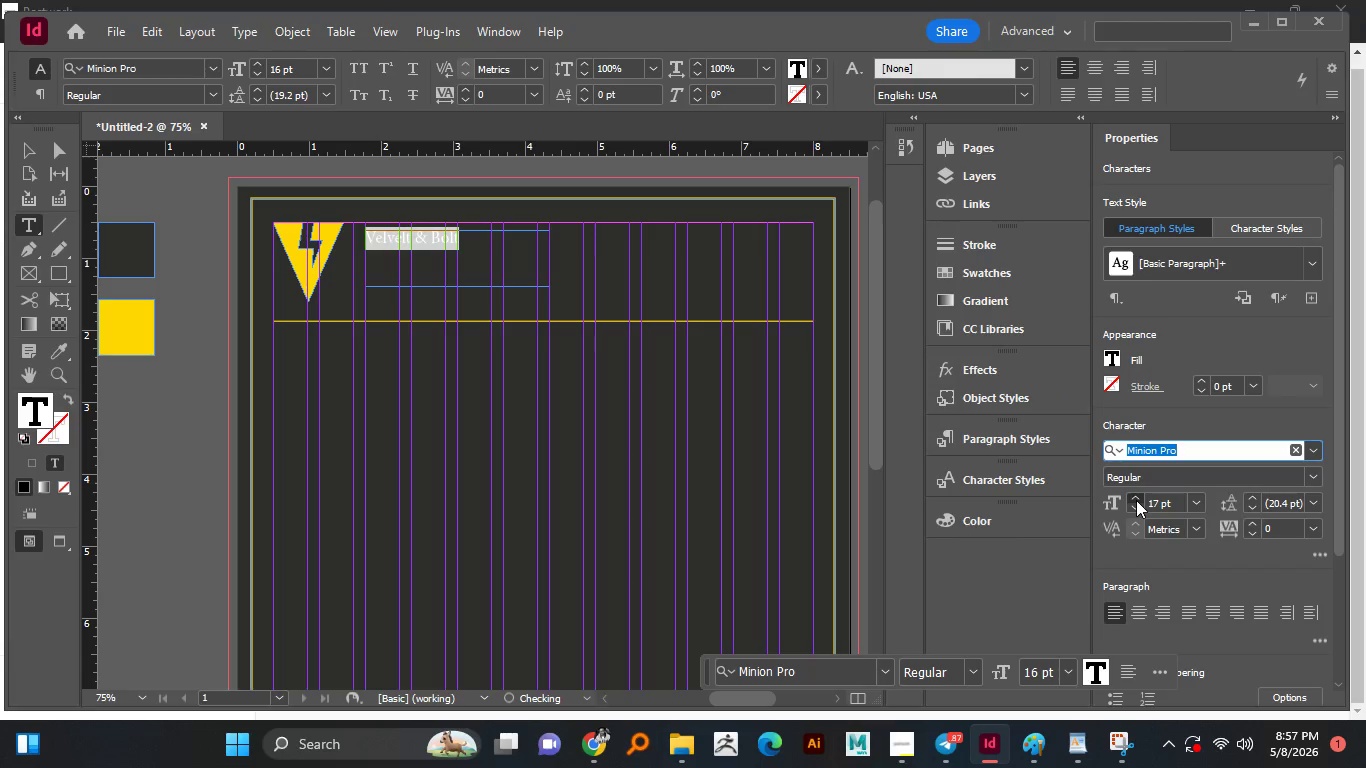 
triple_click([1136, 500])
 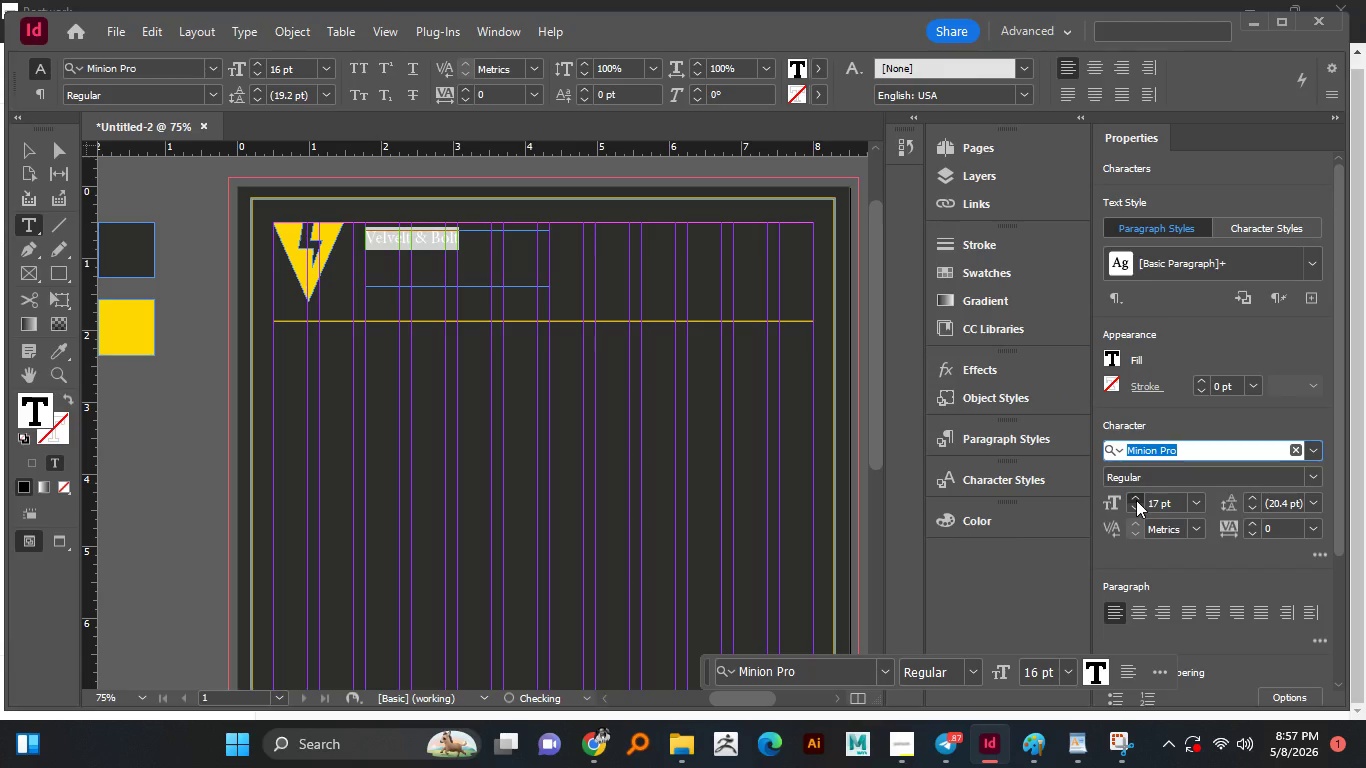 
triple_click([1136, 500])
 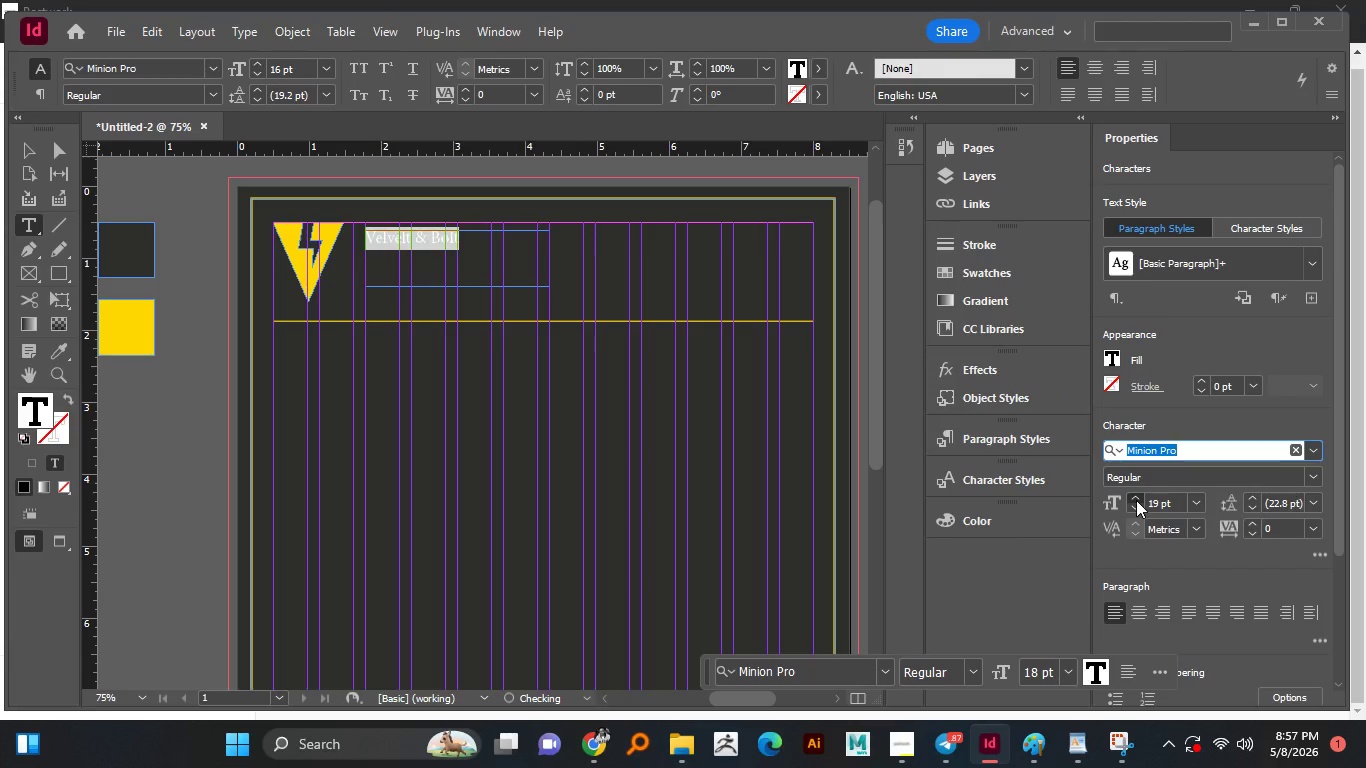 
triple_click([1136, 500])
 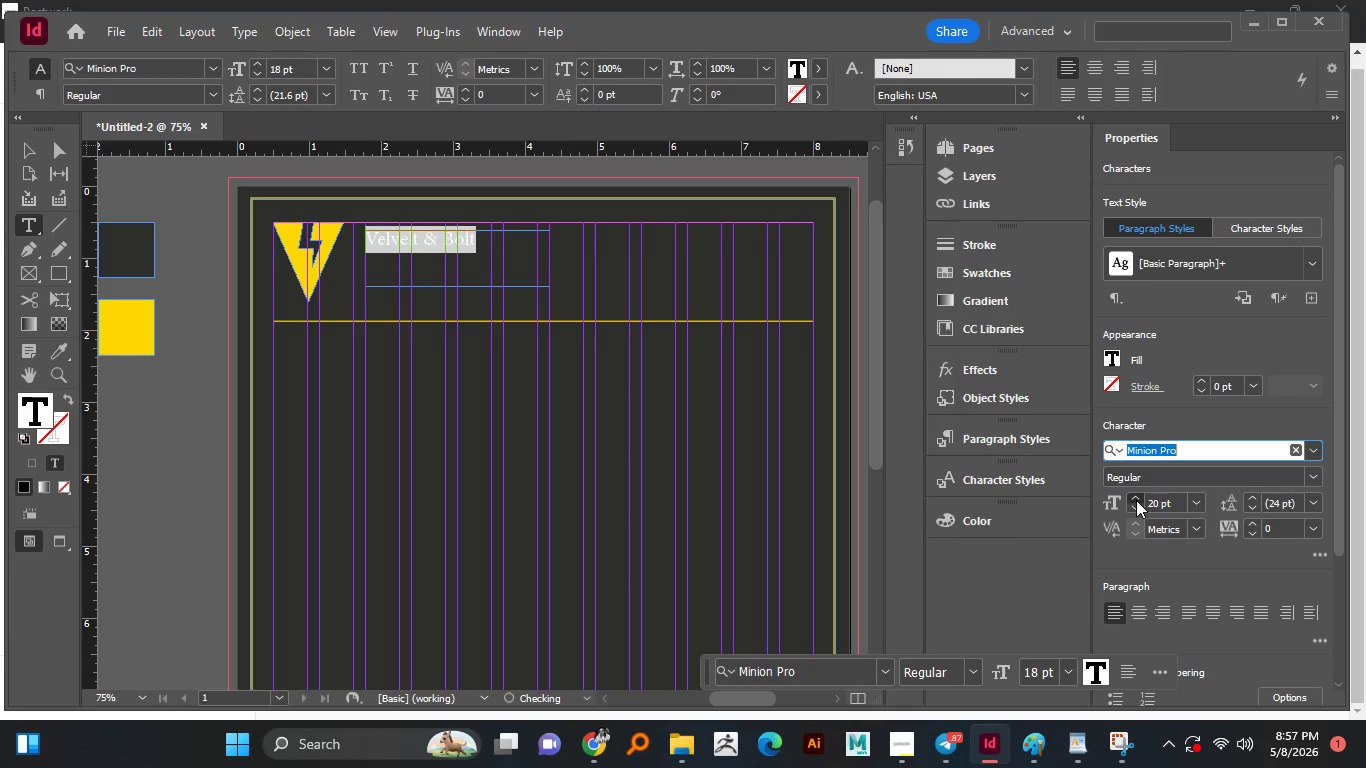 
triple_click([1136, 500])
 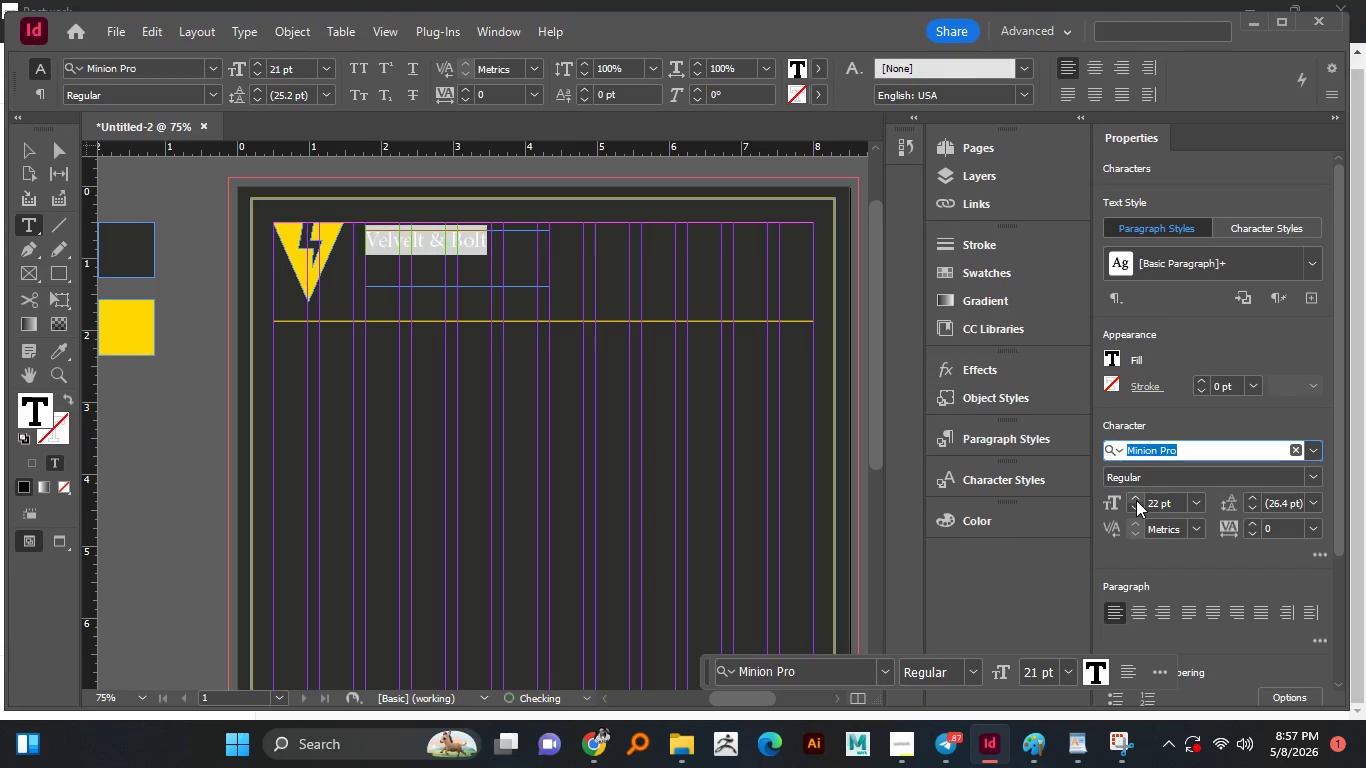 
double_click([1136, 500])
 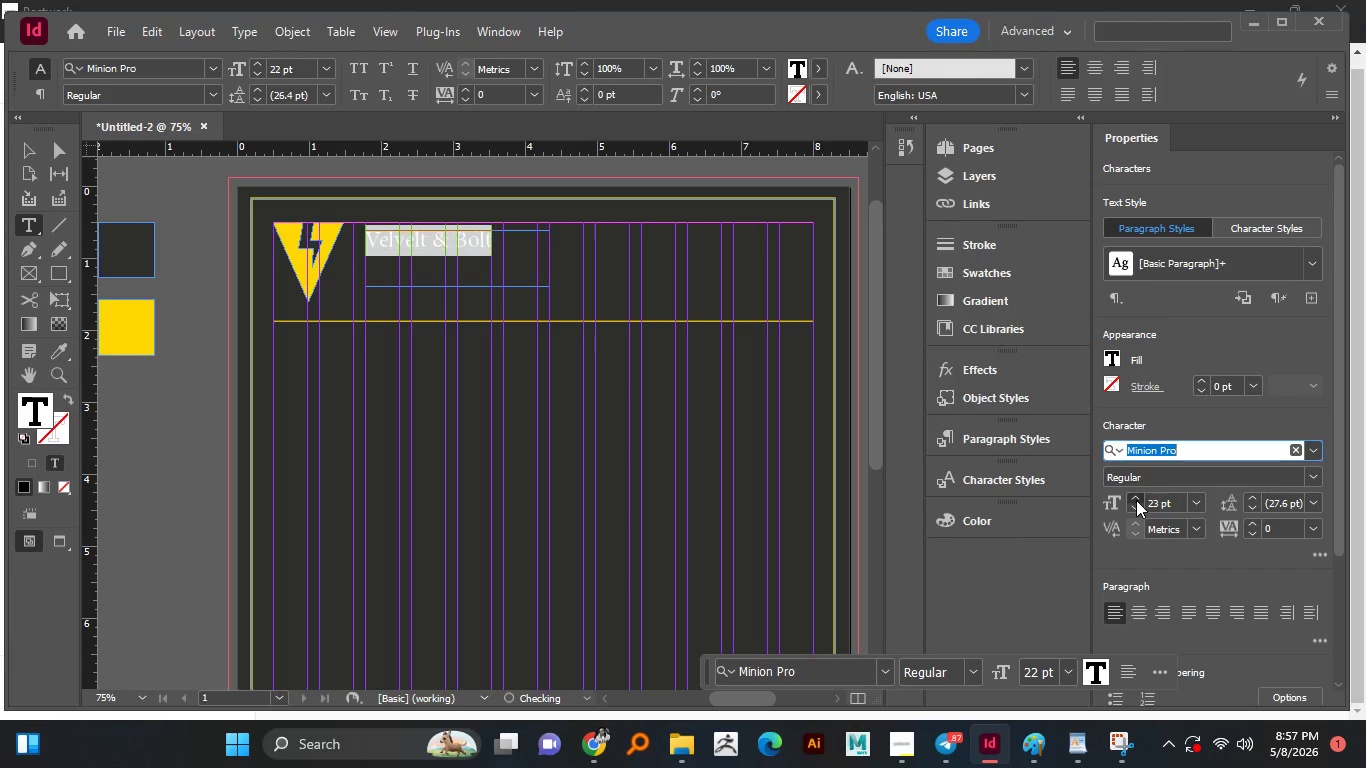 
triple_click([1136, 500])
 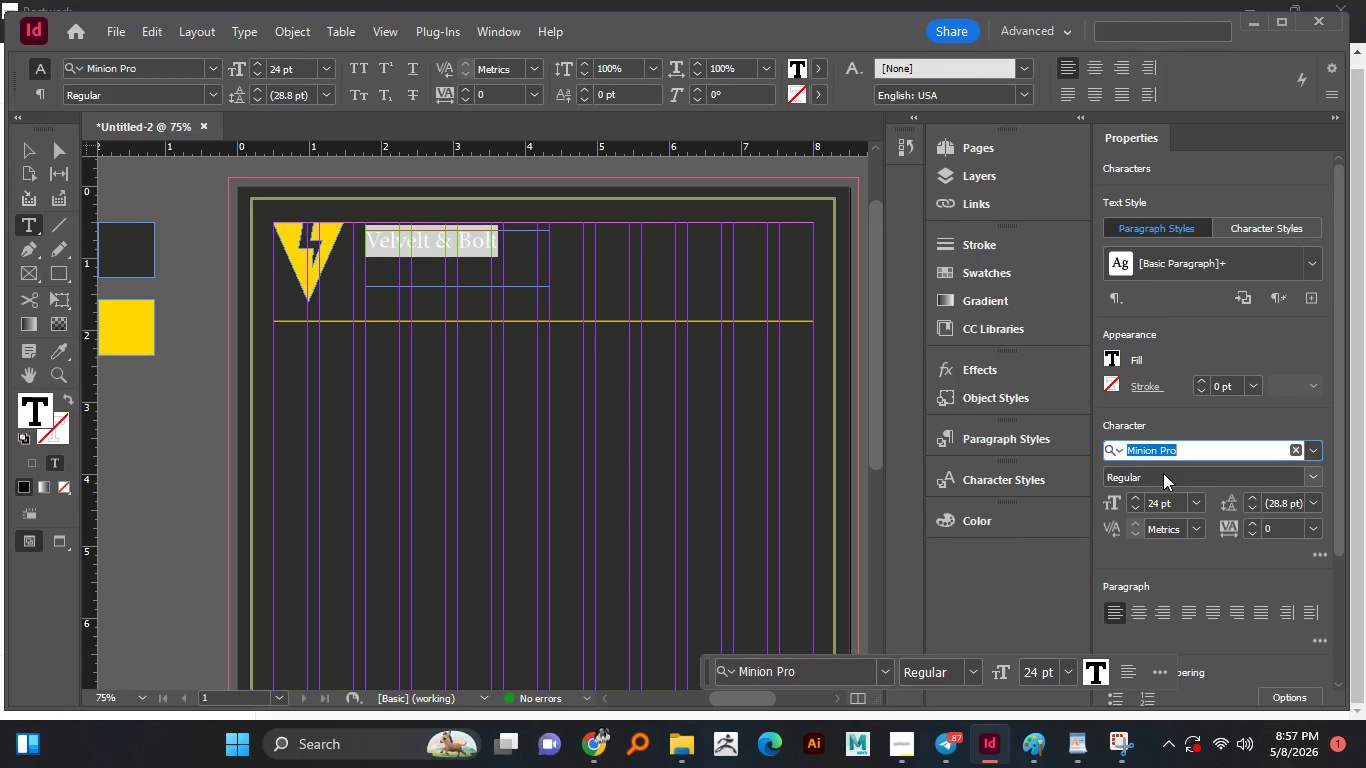 
wait(7.97)
 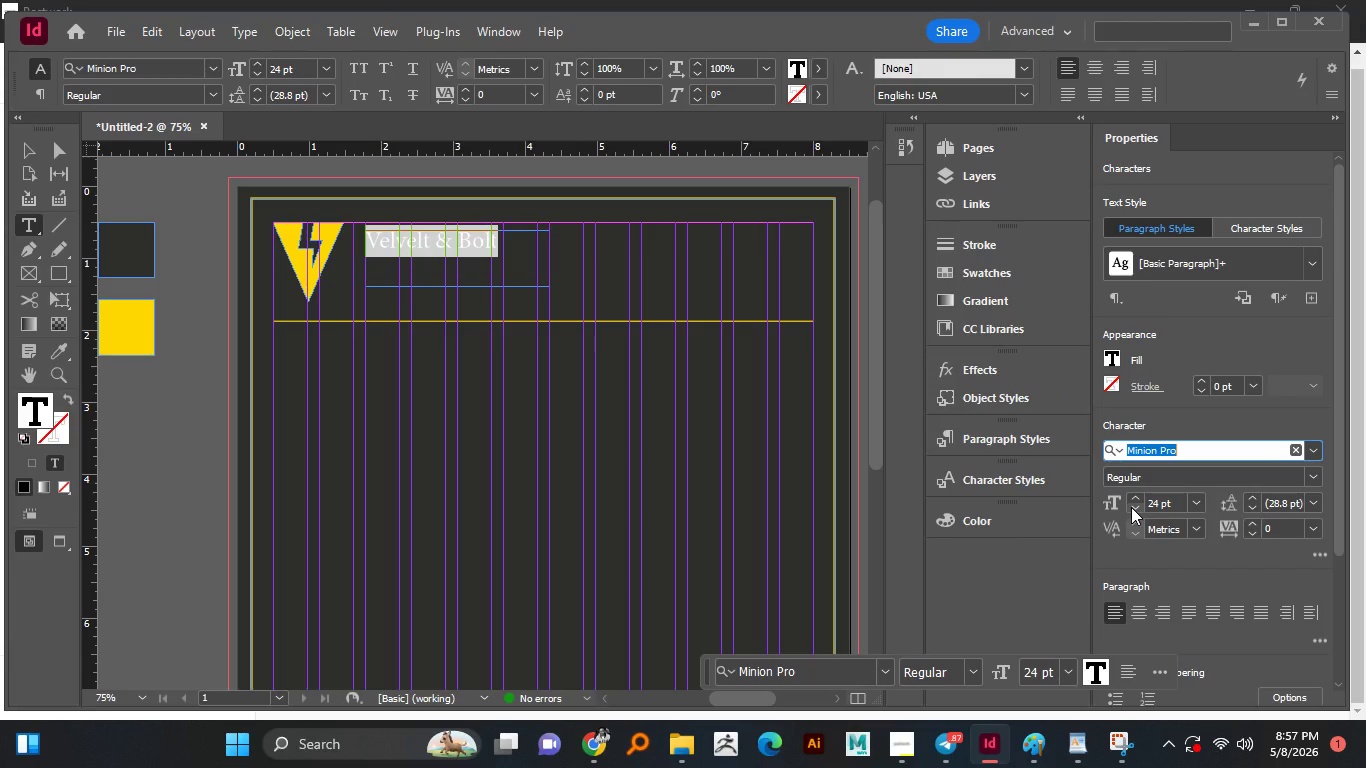 
left_click([1312, 451])
 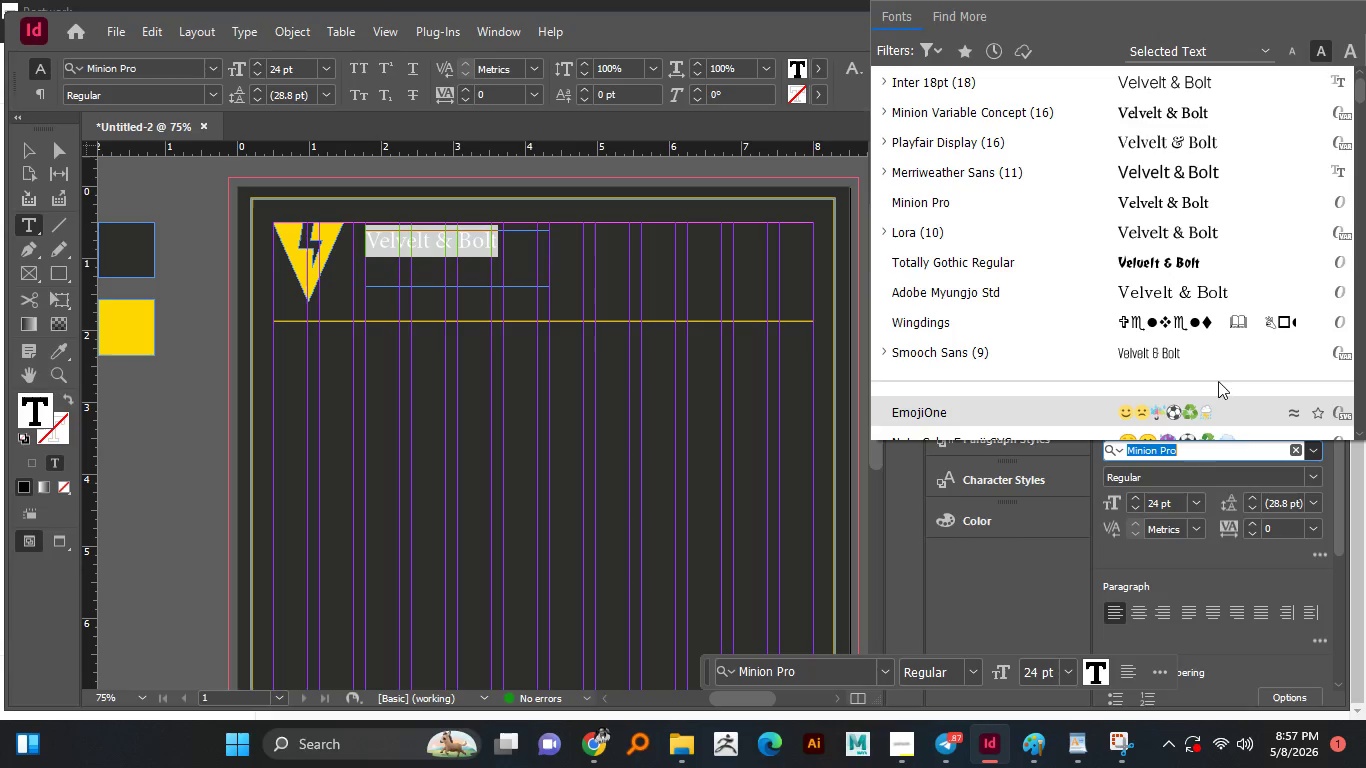 
scroll: coordinate [1095, 341], scroll_direction: down, amount: 25.0
 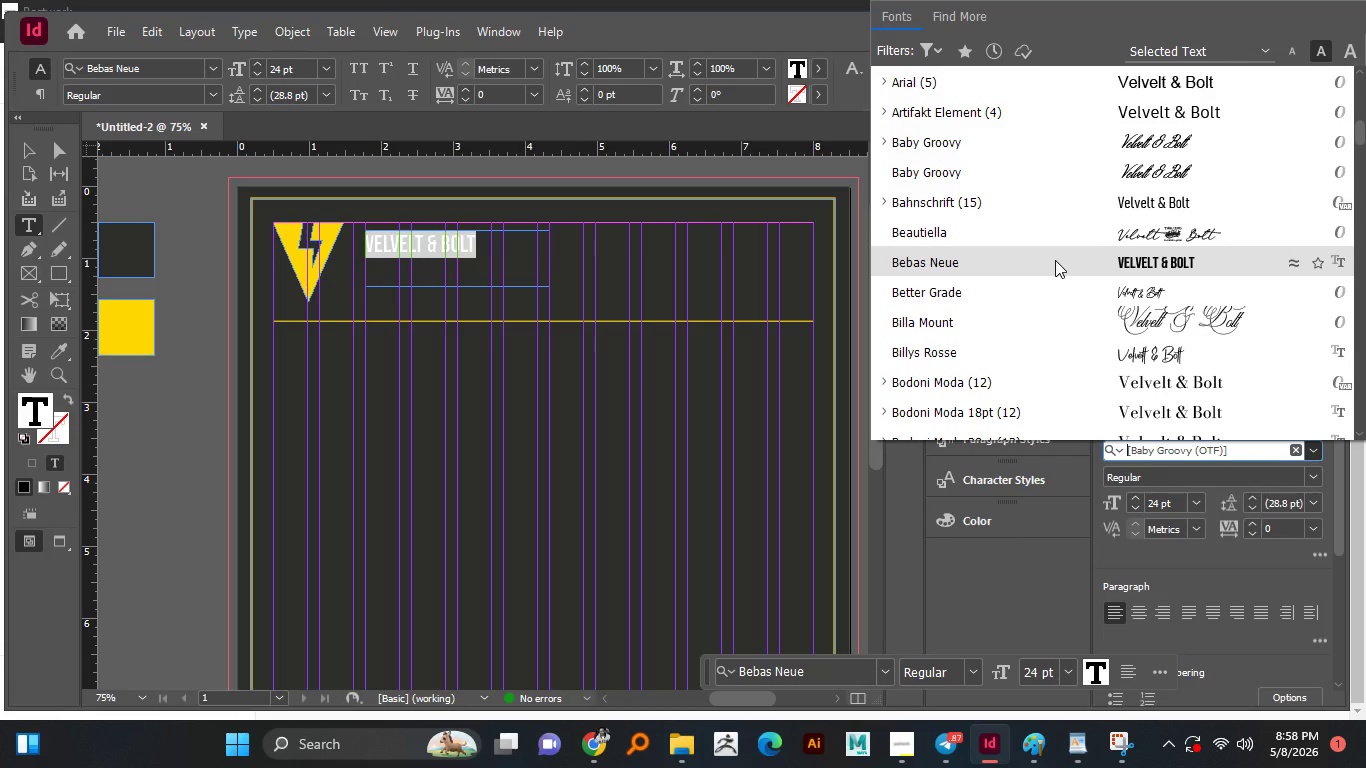 
wait(20.99)
 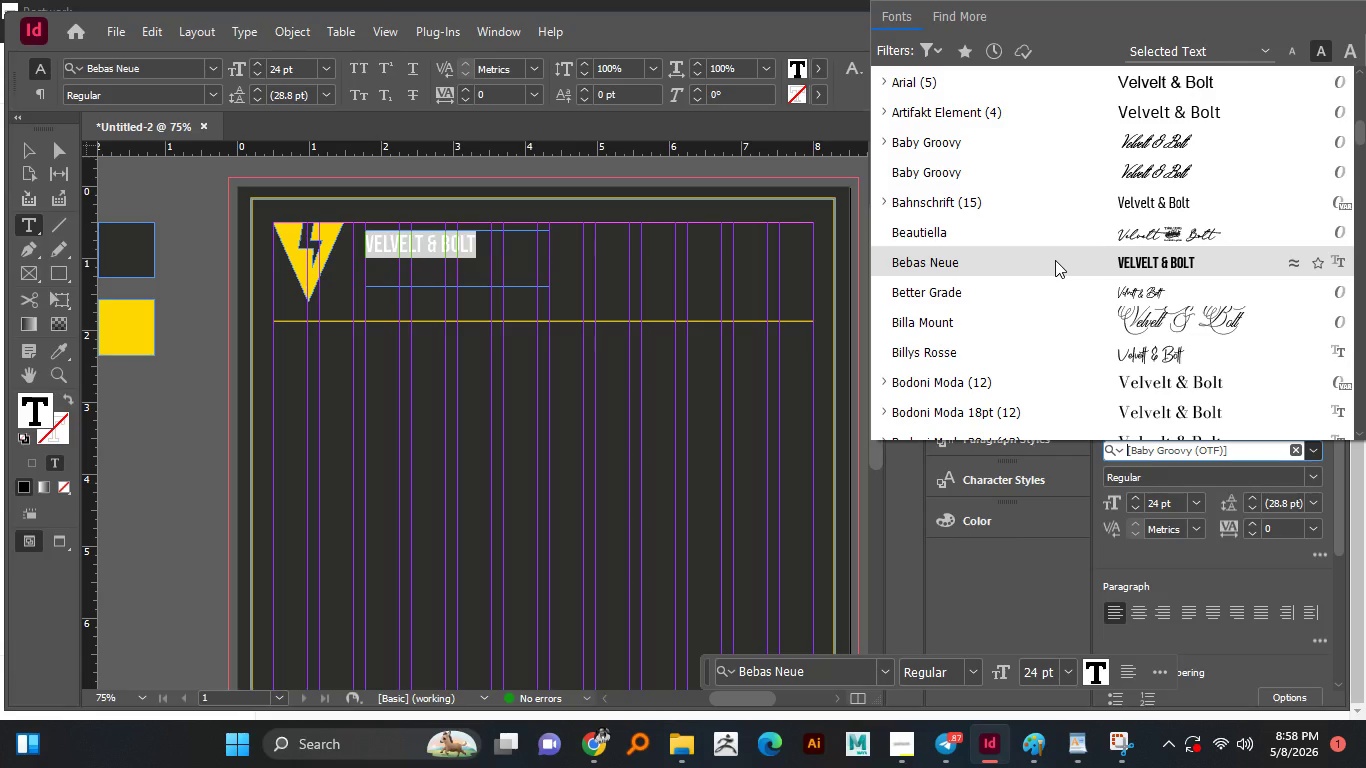 
scroll: coordinate [1082, 323], scroll_direction: down, amount: 25.0
 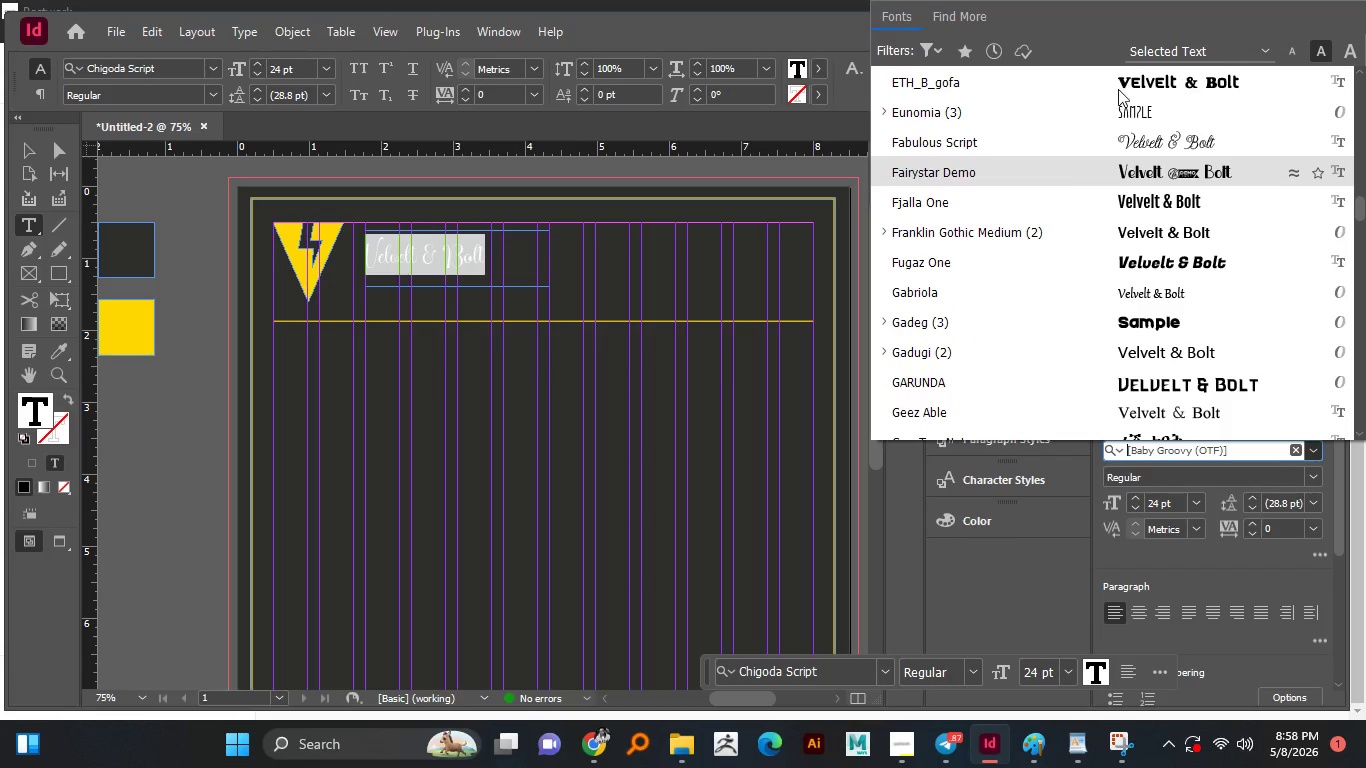 
scroll: coordinate [1051, 162], scroll_direction: up, amount: 8.0
 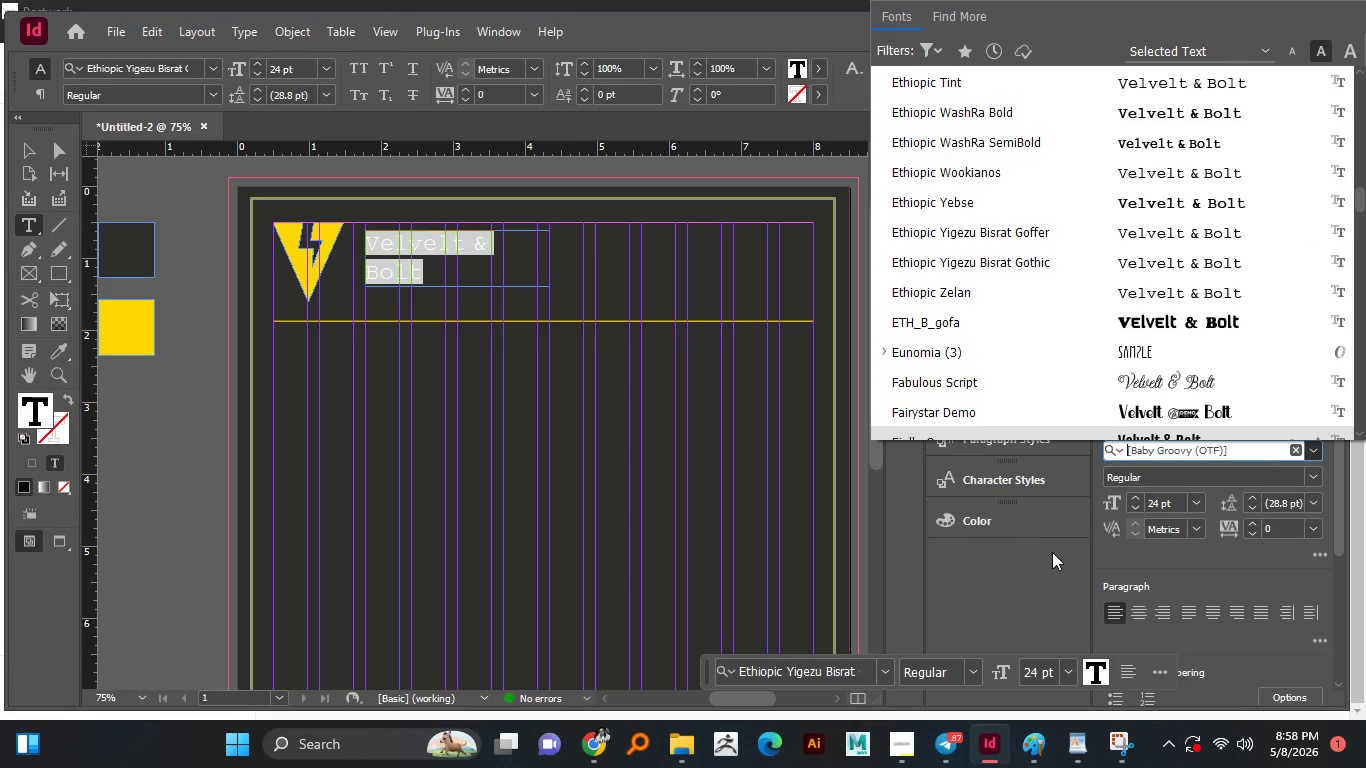 
left_click([1052, 553])
 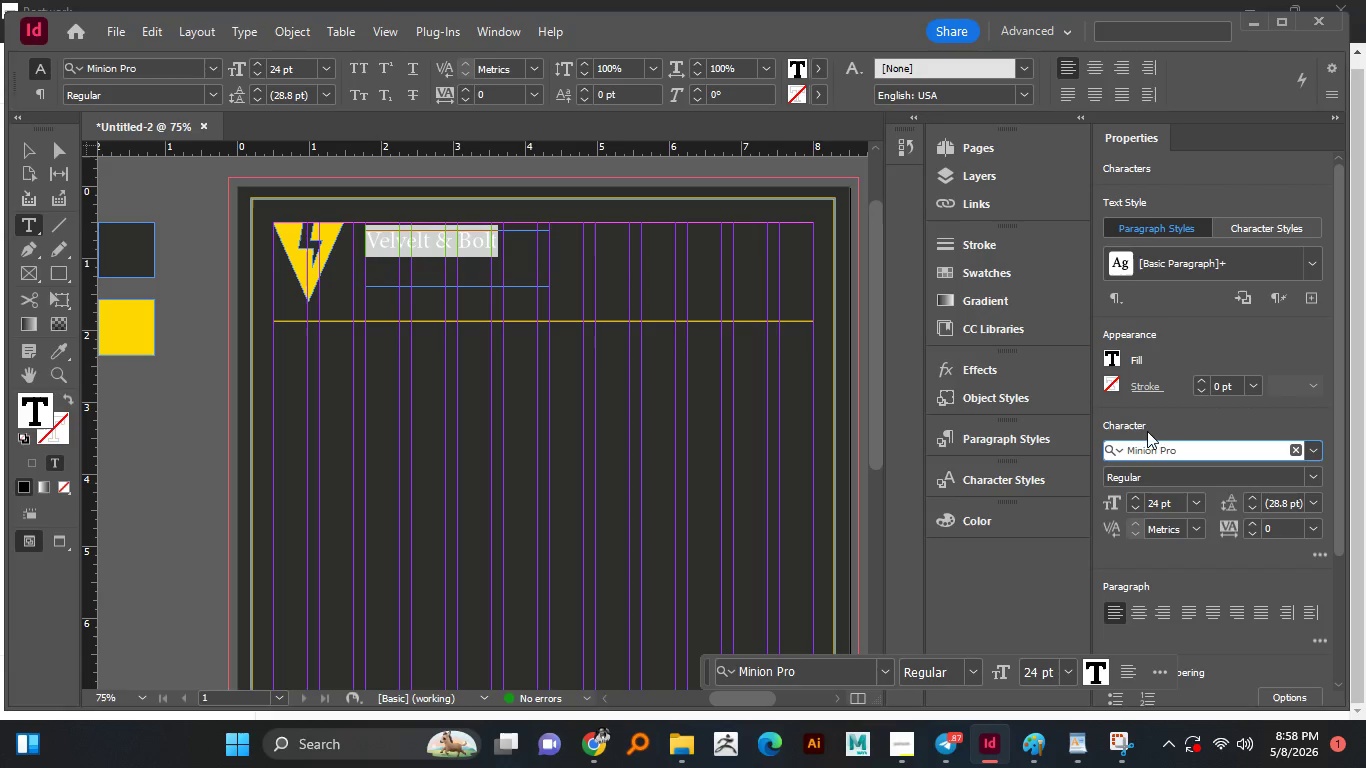 
left_click([1149, 445])
 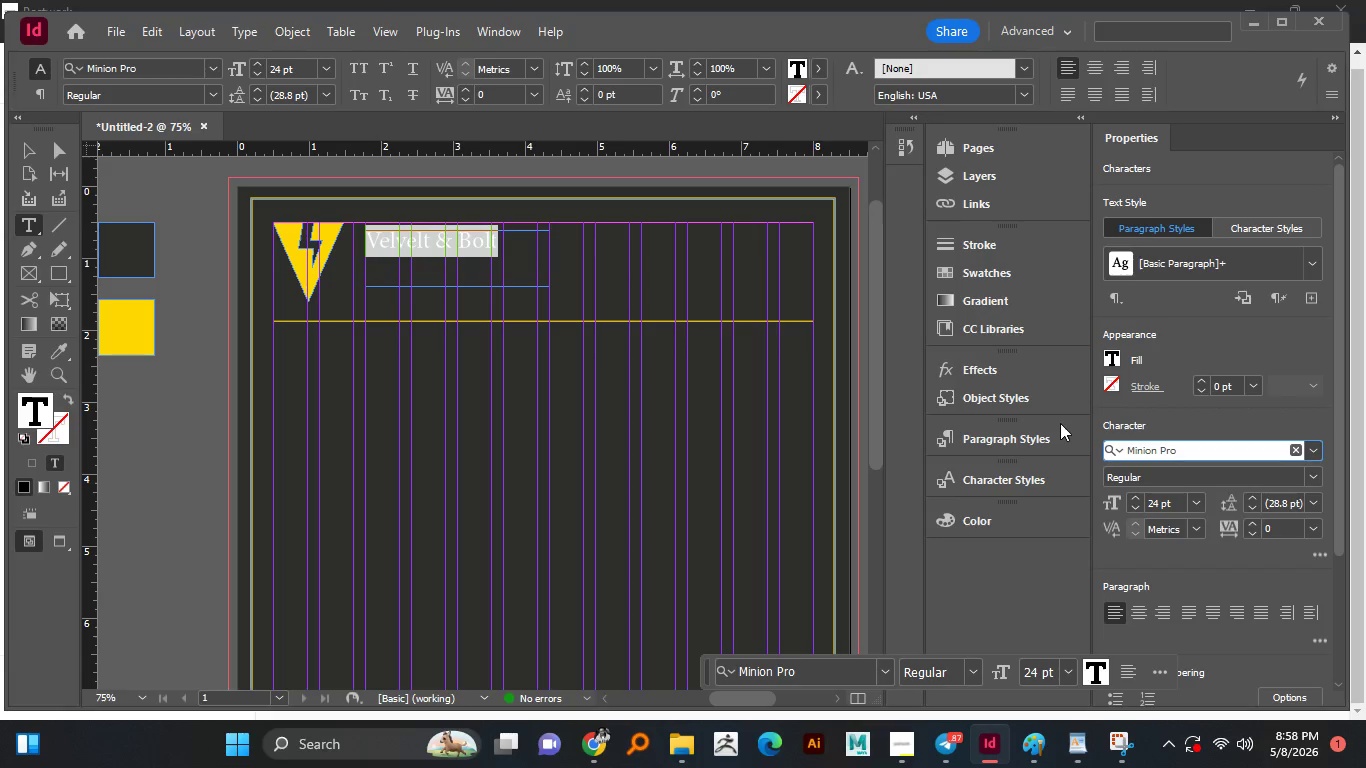 
key(Control+A)
 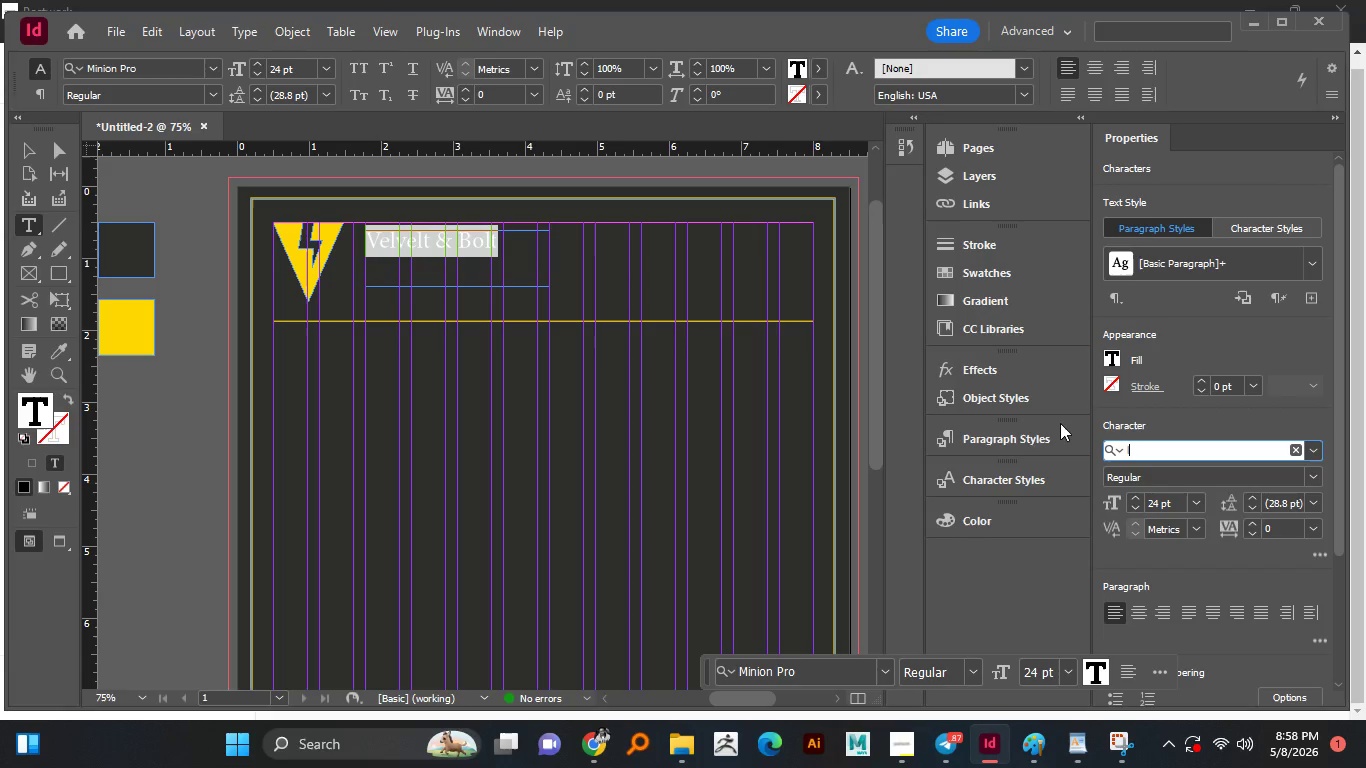 
type(lora)
 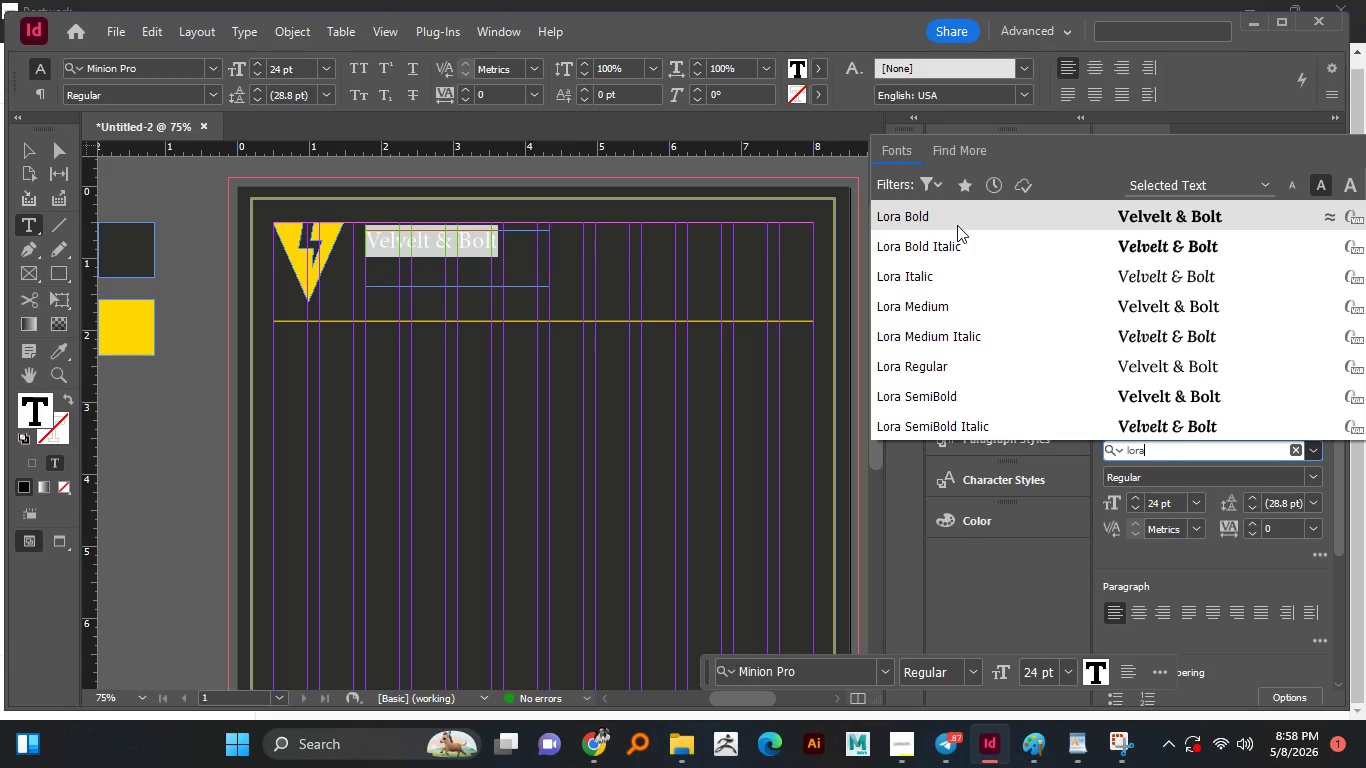 
wait(5.91)
 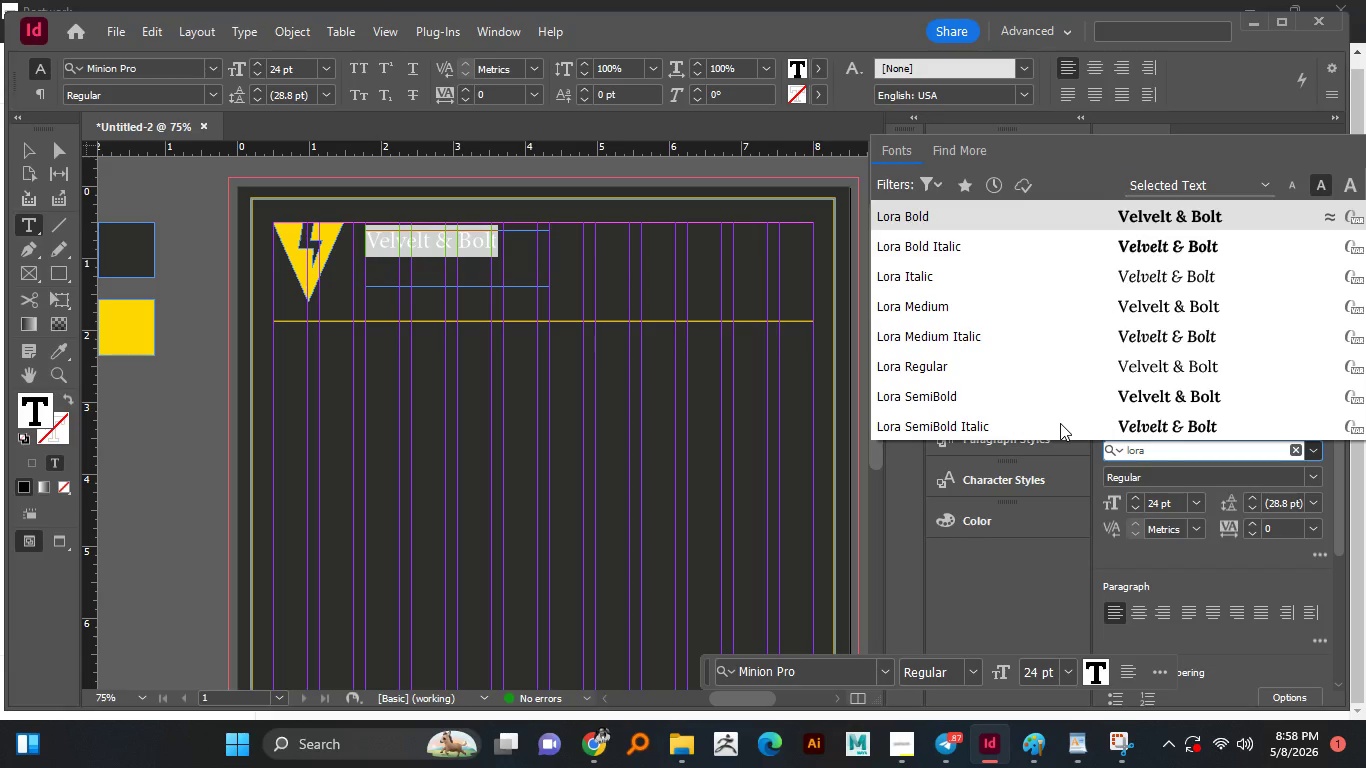 
left_click([957, 225])
 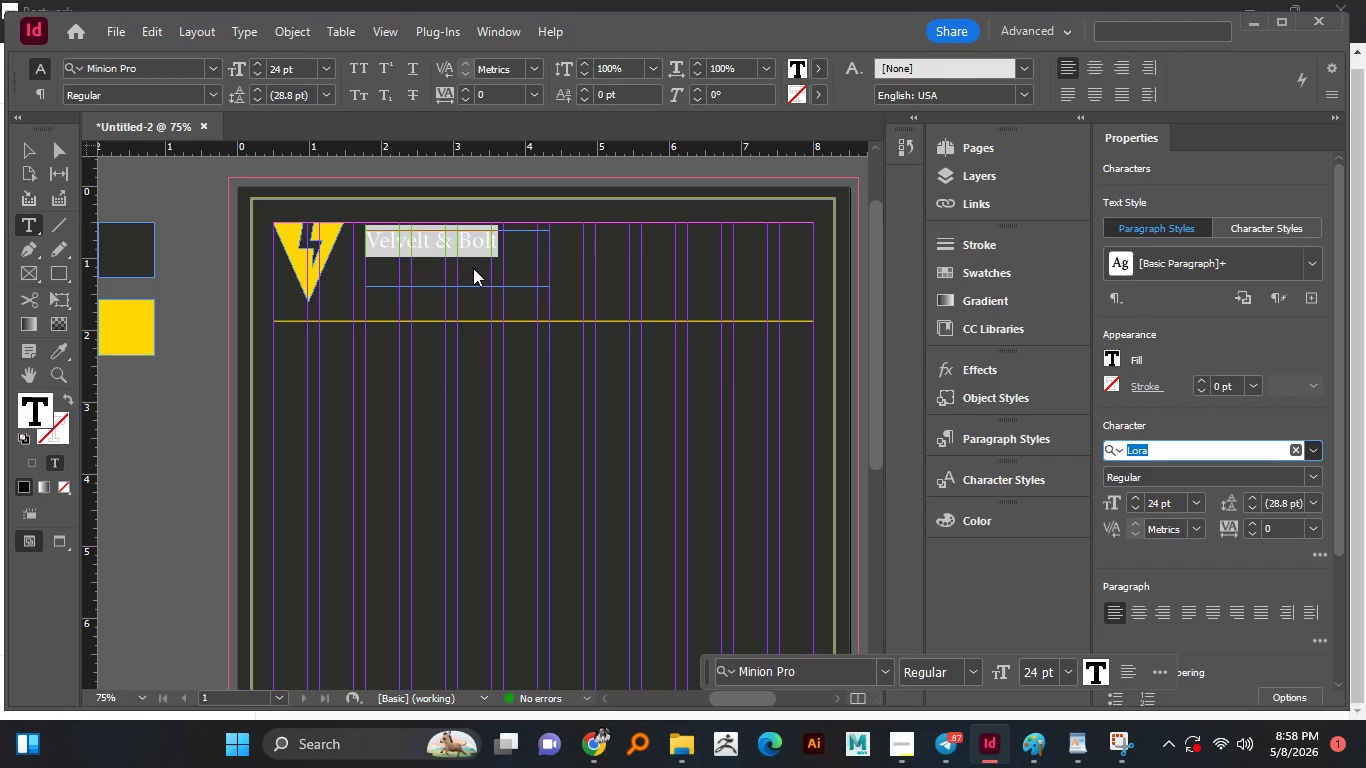 
left_click([484, 251])
 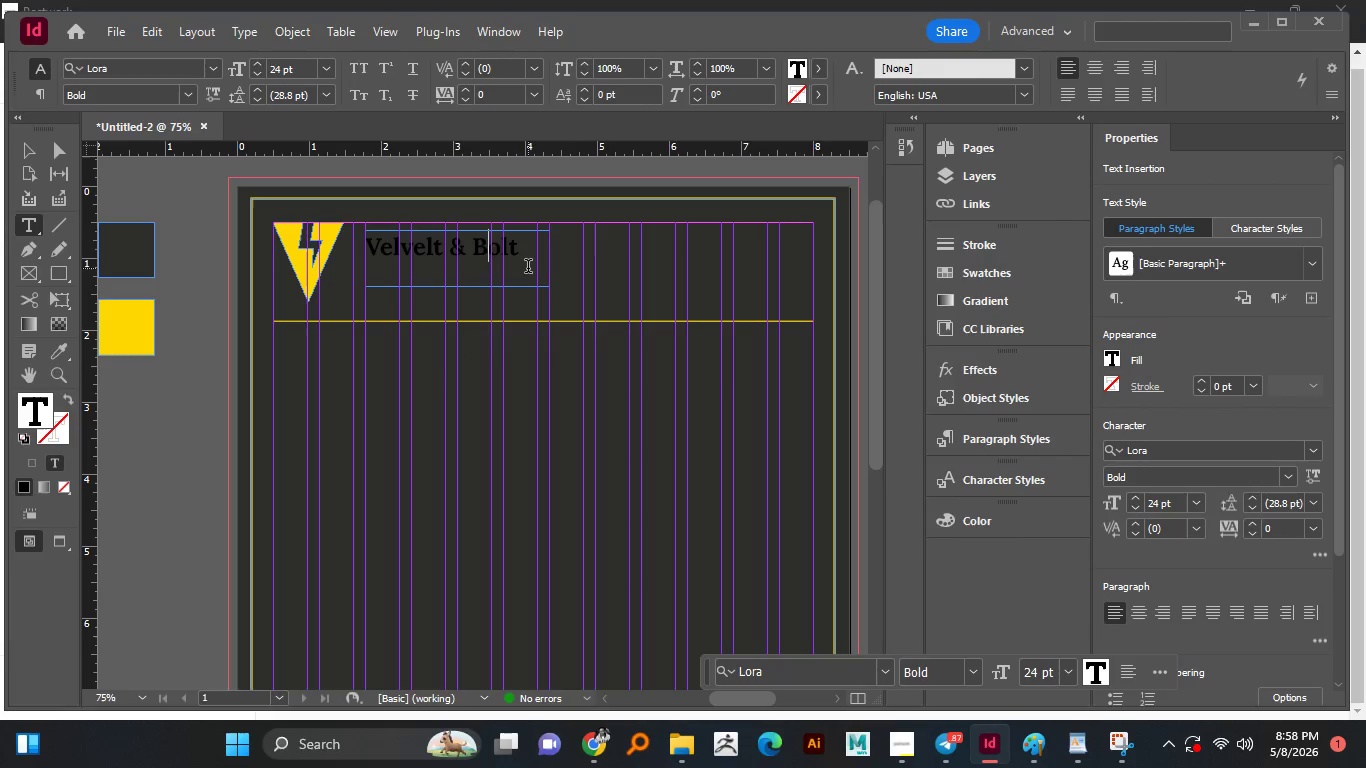 
key(Control+A)
 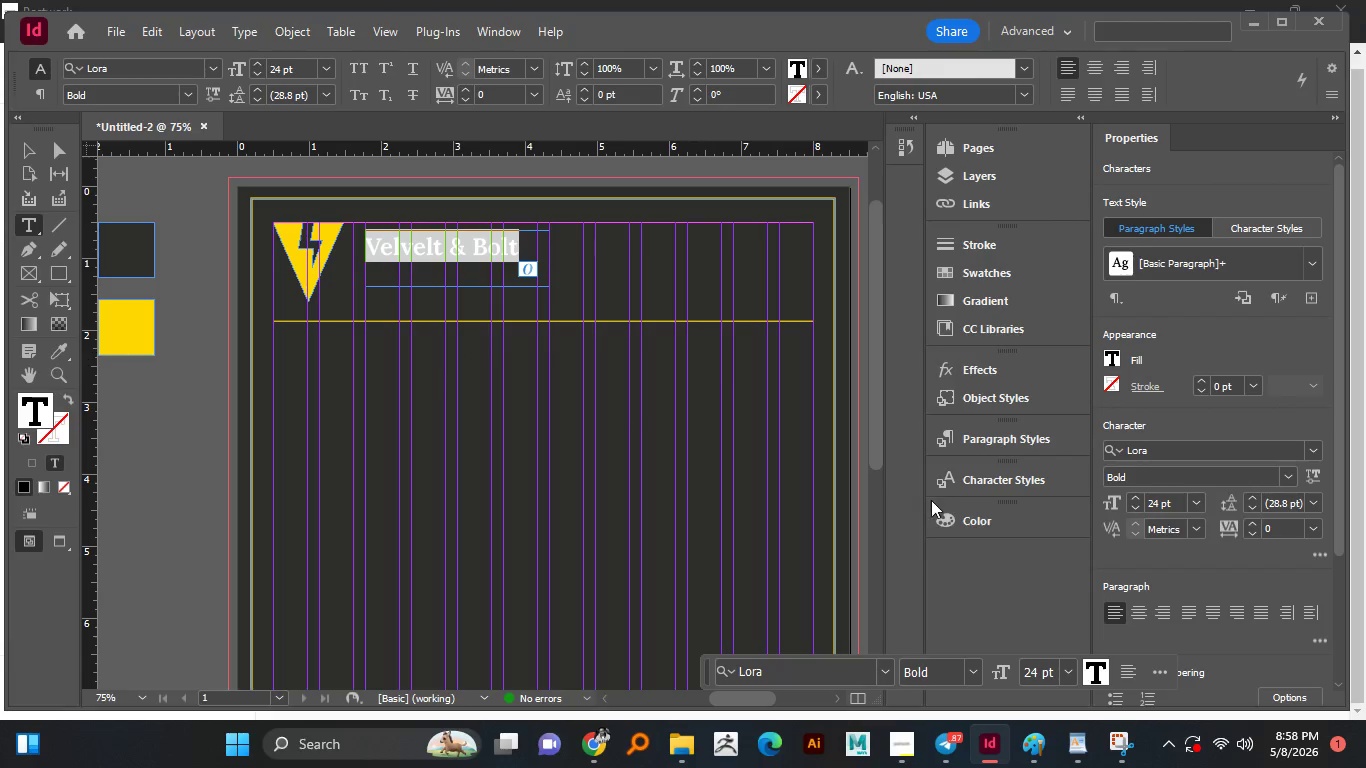 
wait(5.48)
 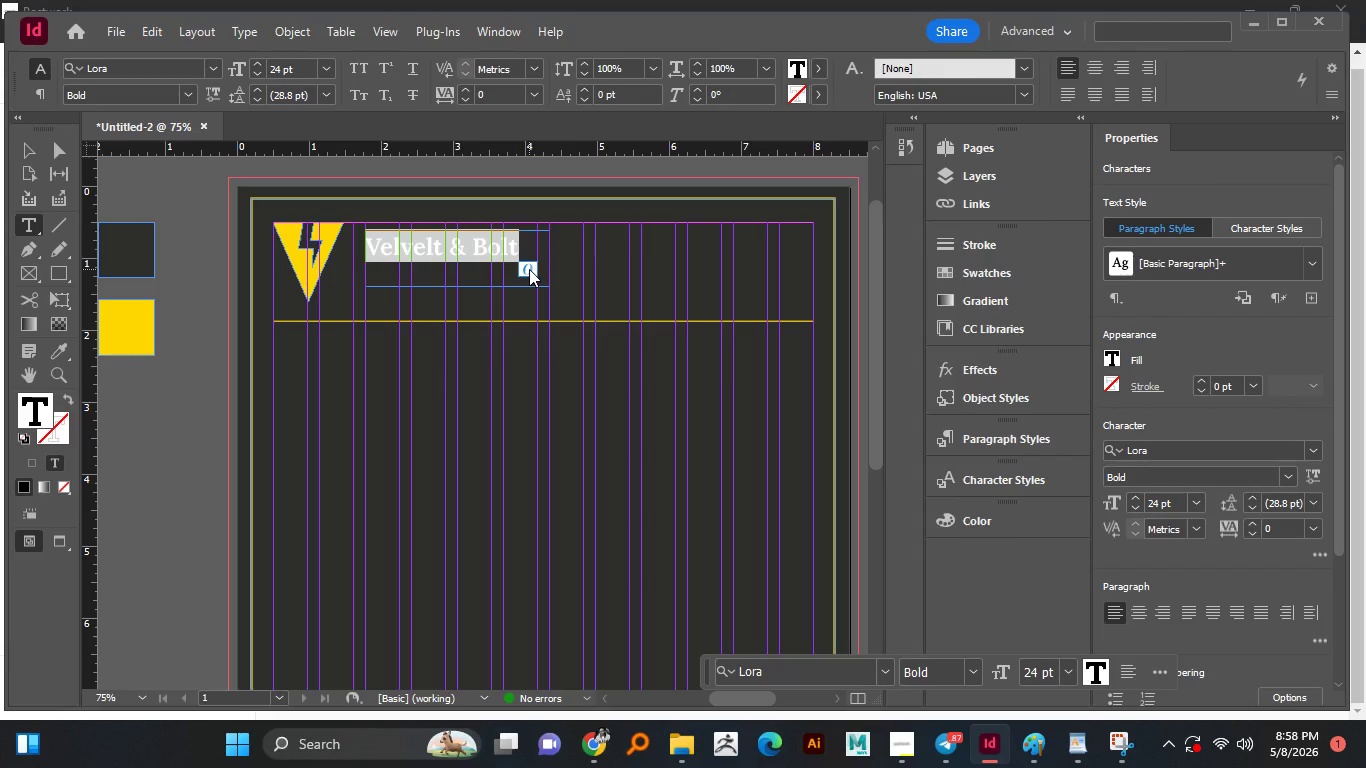 
left_click([967, 269])
 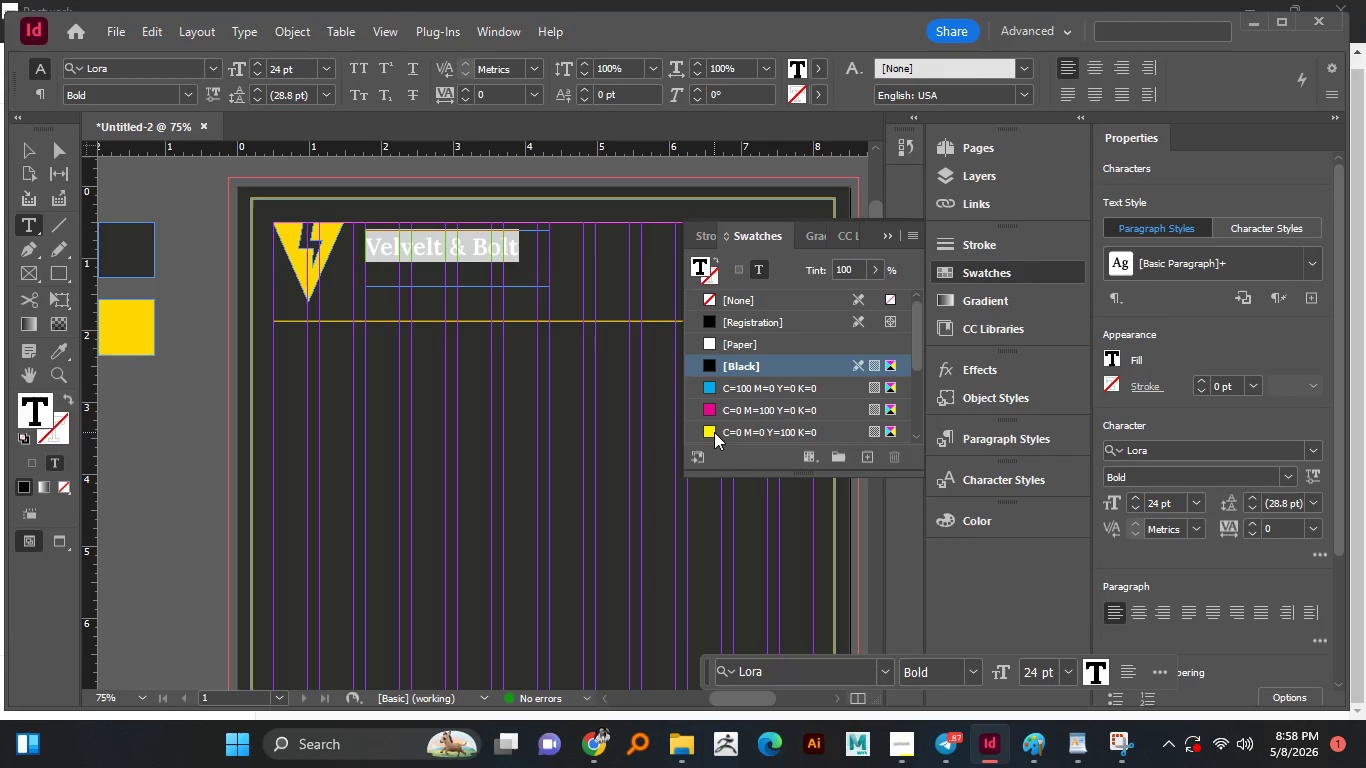 
scroll: coordinate [715, 432], scroll_direction: down, amount: 8.0
 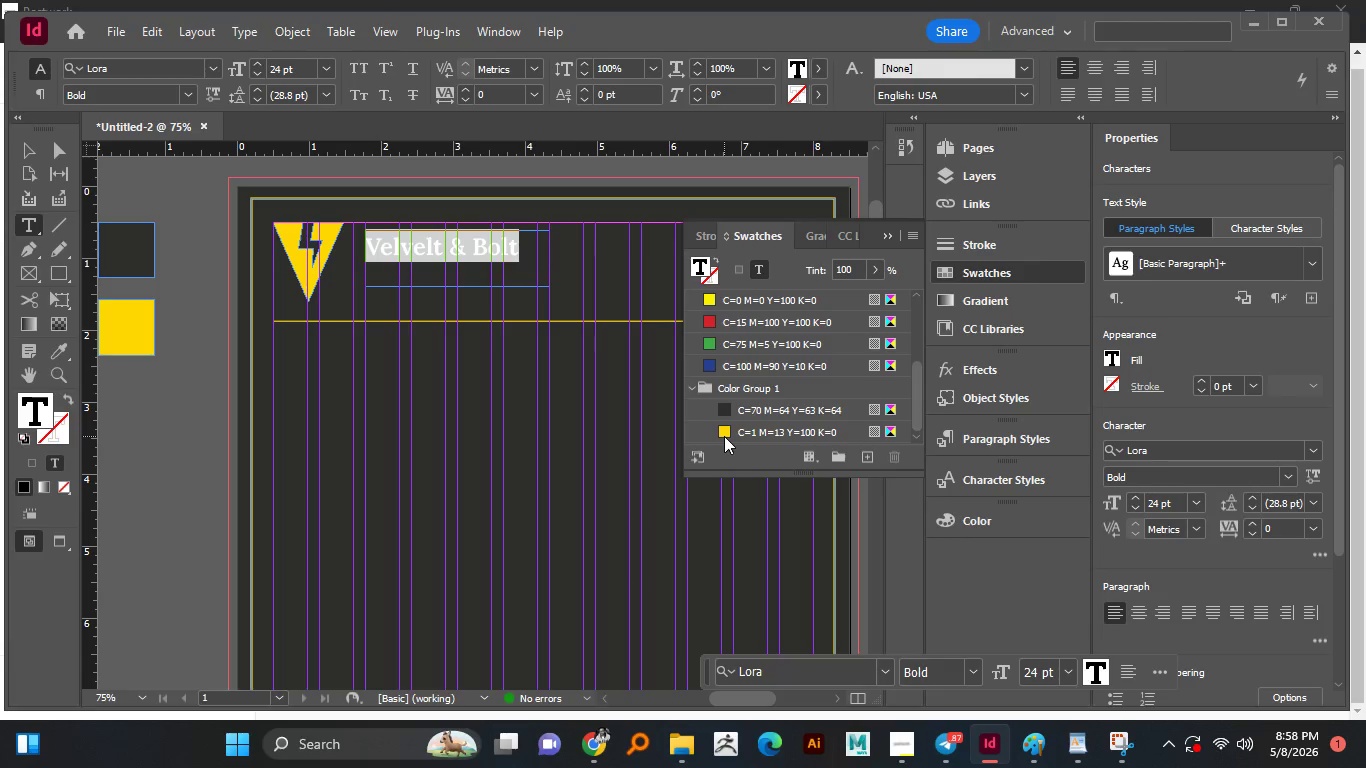 
left_click([724, 436])
 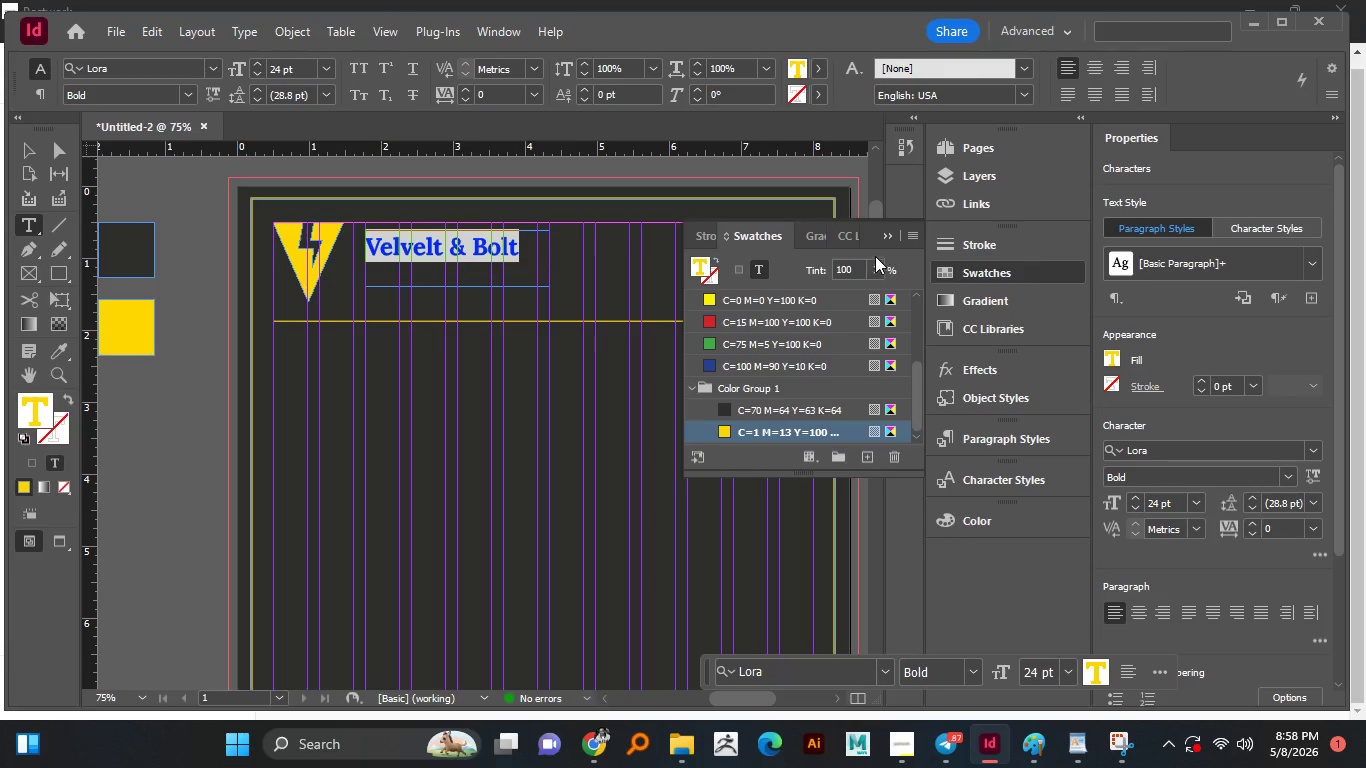 
left_click([890, 243])
 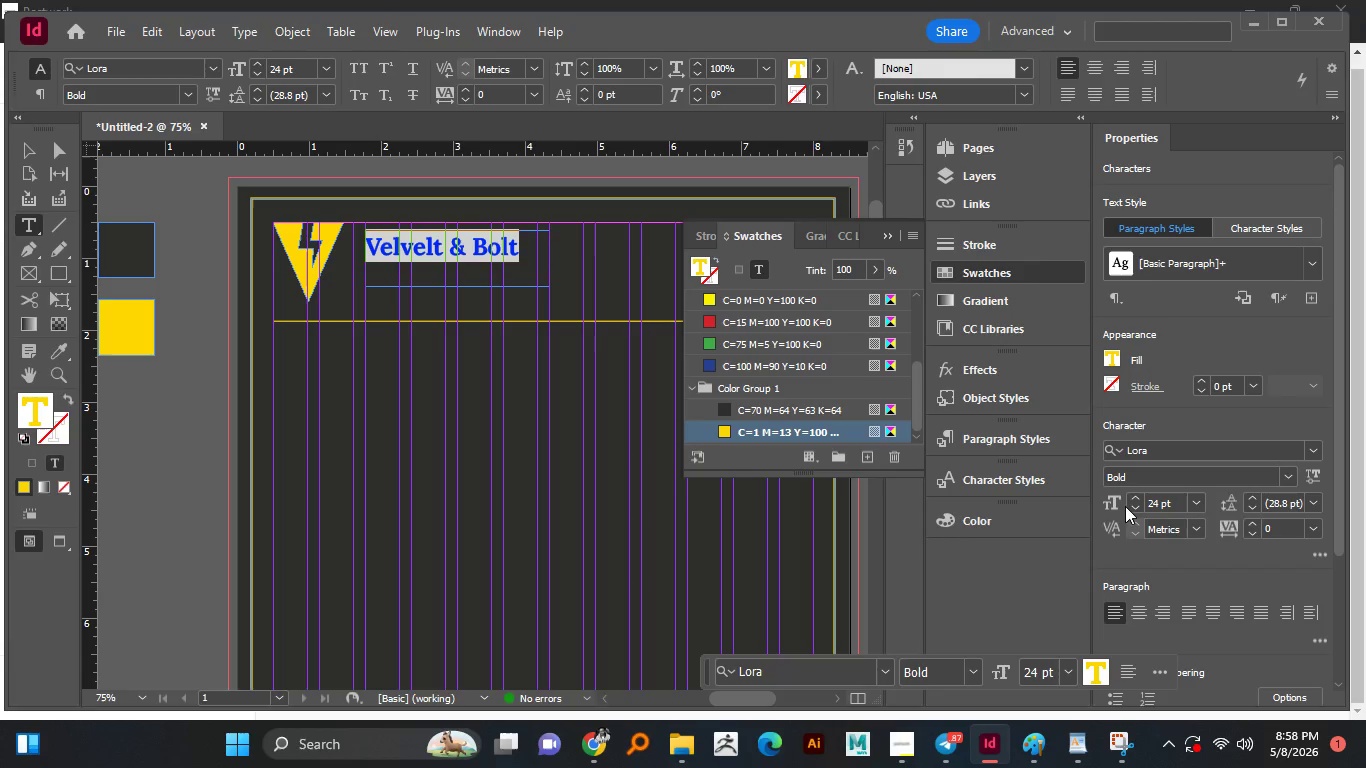 
left_click([1126, 497])
 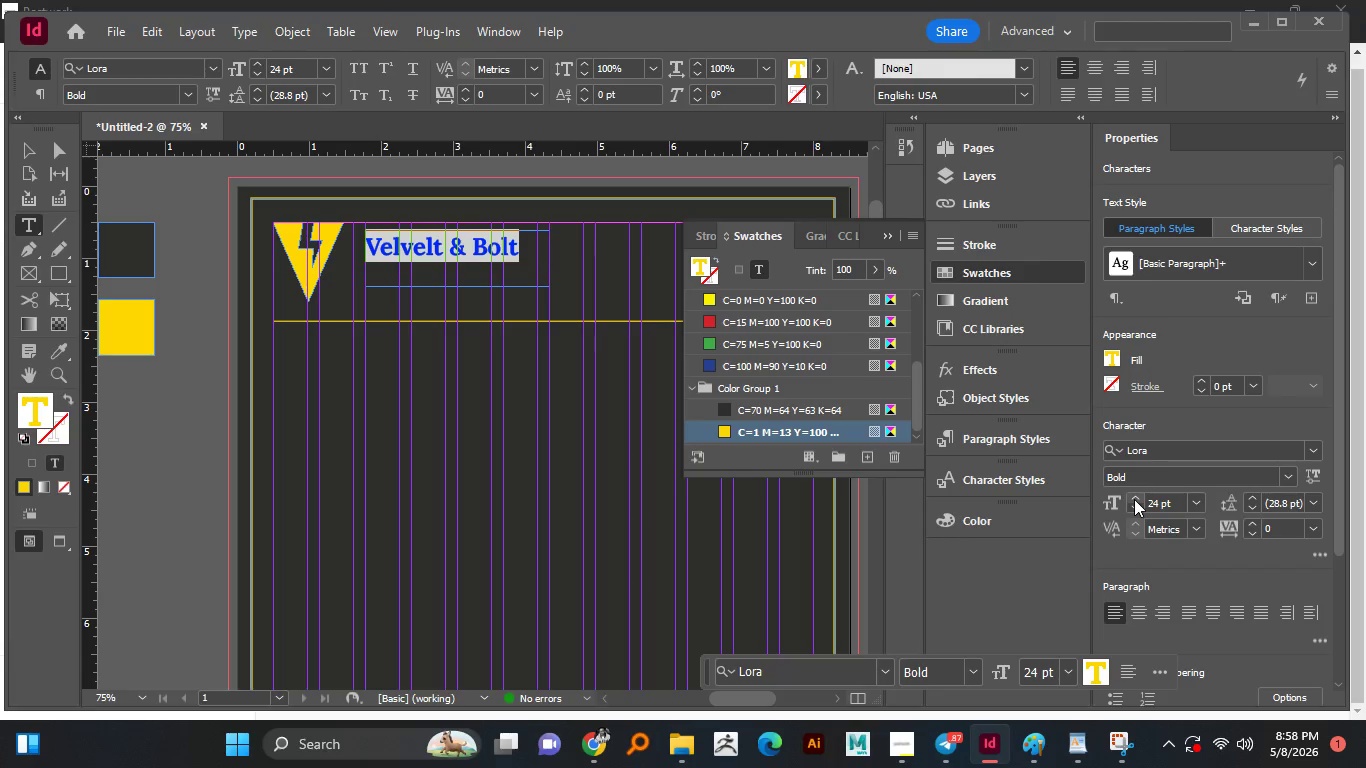 
double_click([1134, 499])
 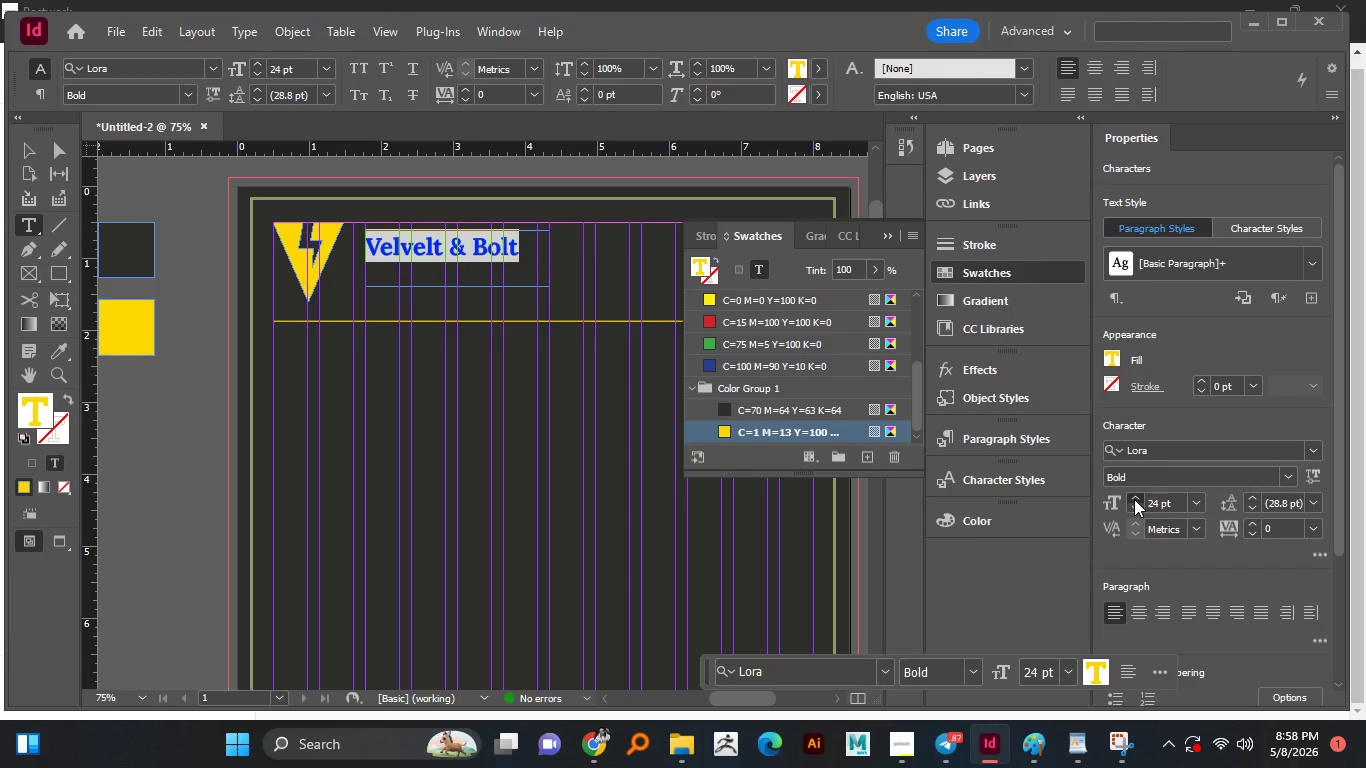 
triple_click([1134, 499])
 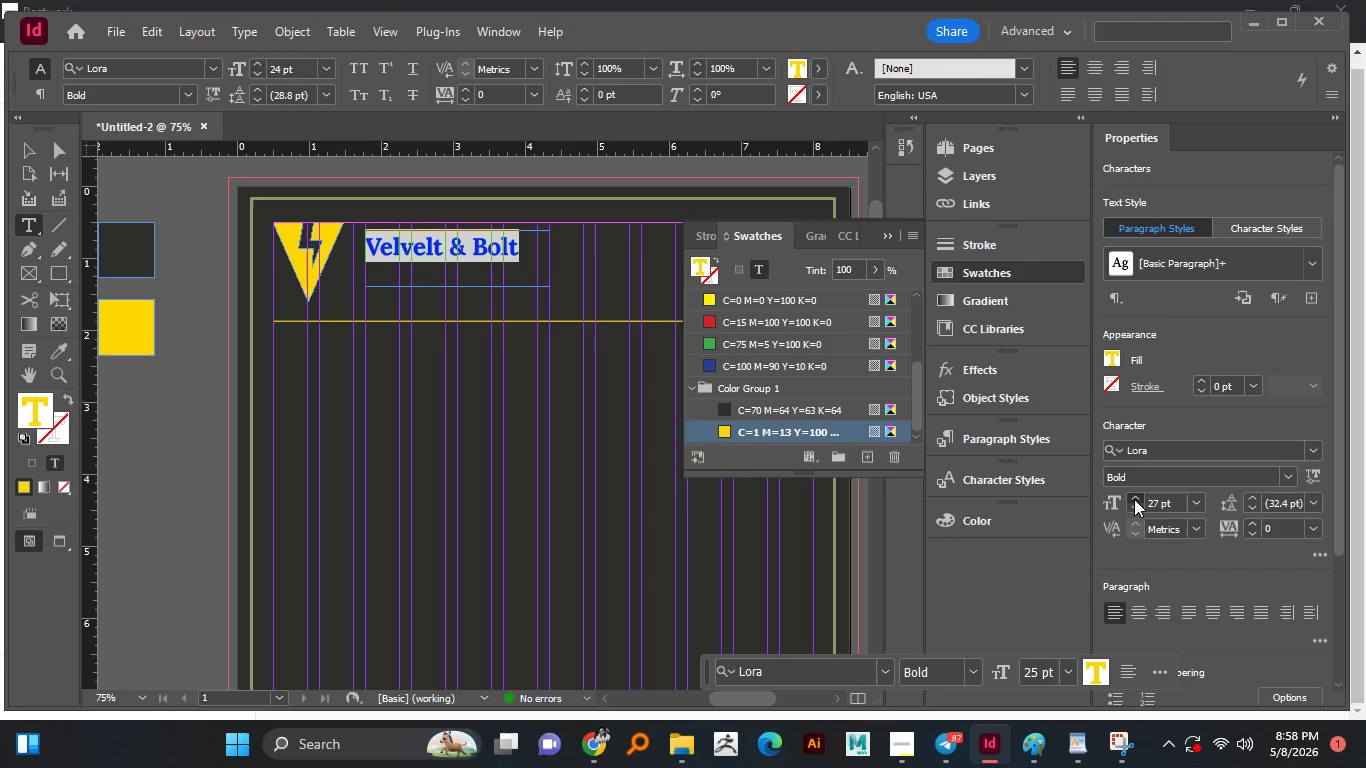 
triple_click([1134, 499])
 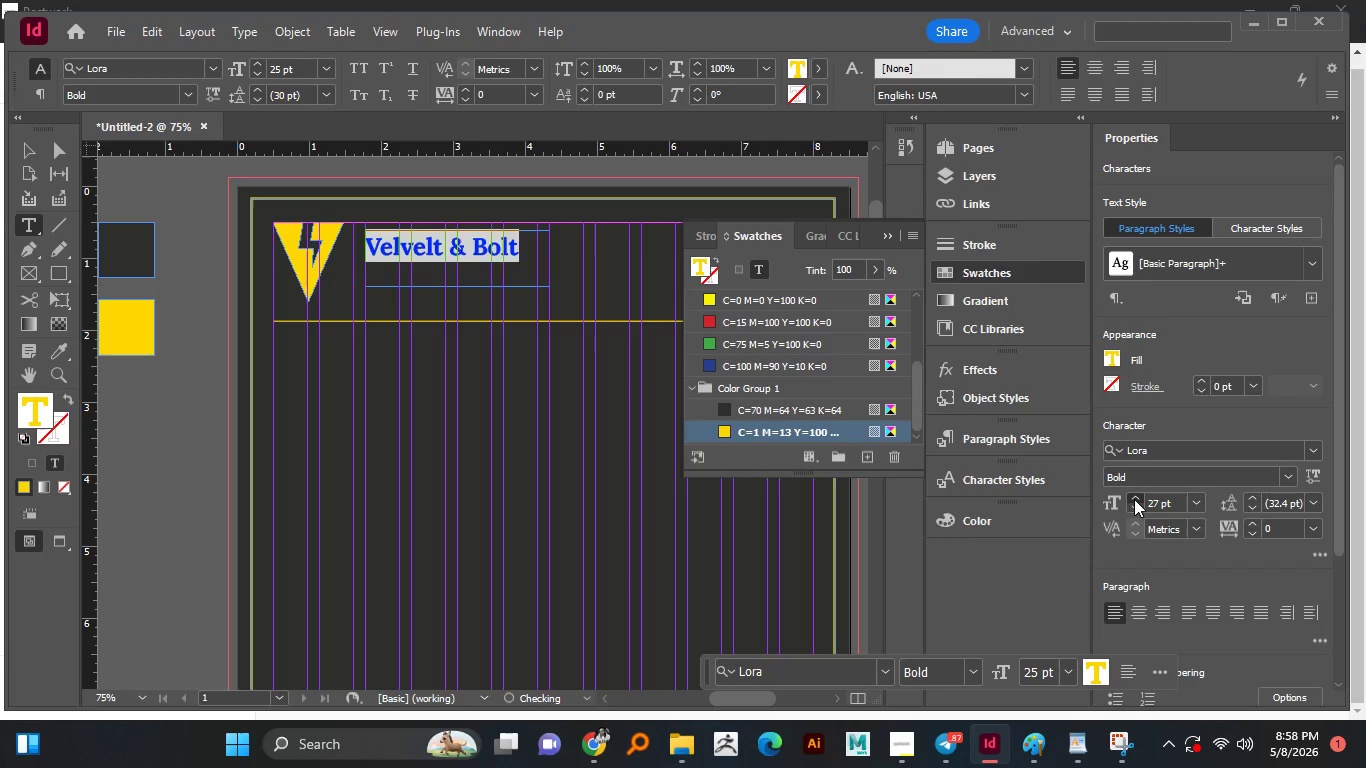 
triple_click([1134, 499])
 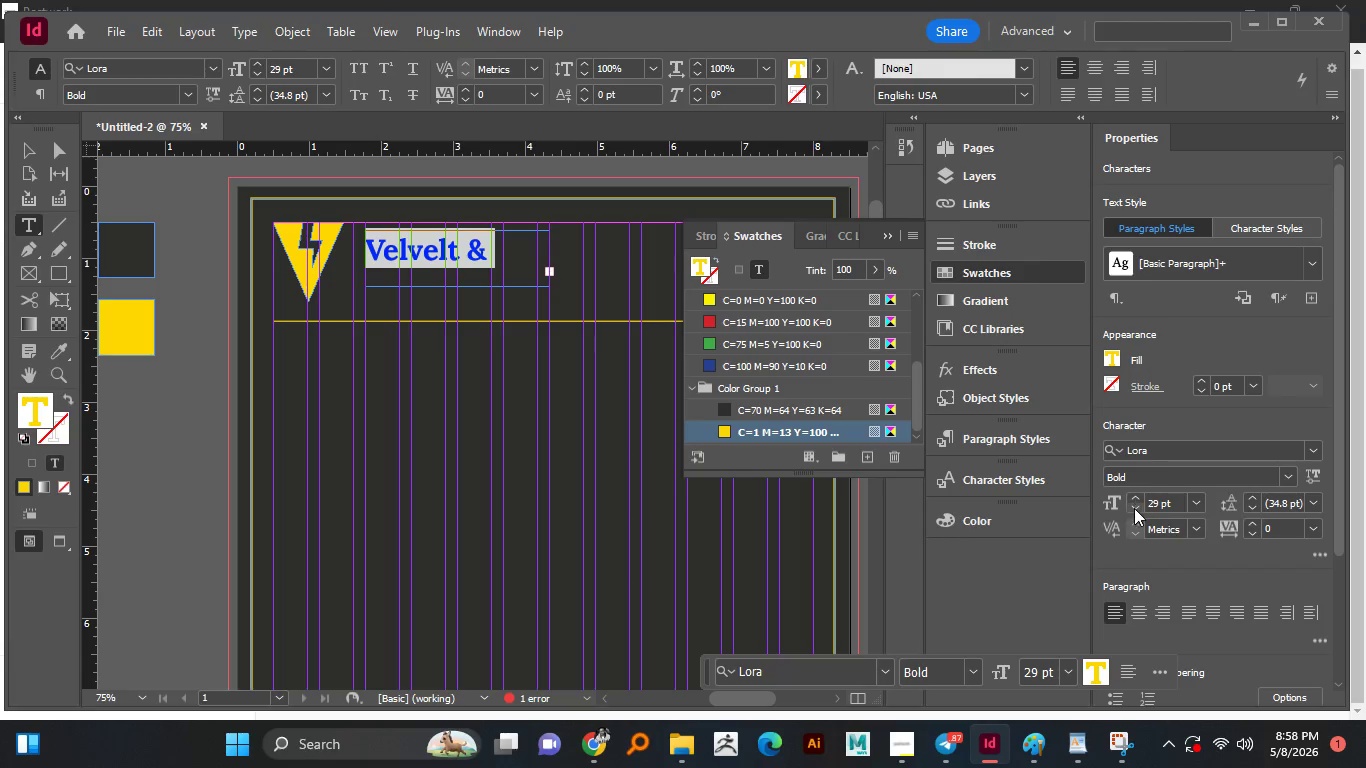 
left_click([1134, 508])
 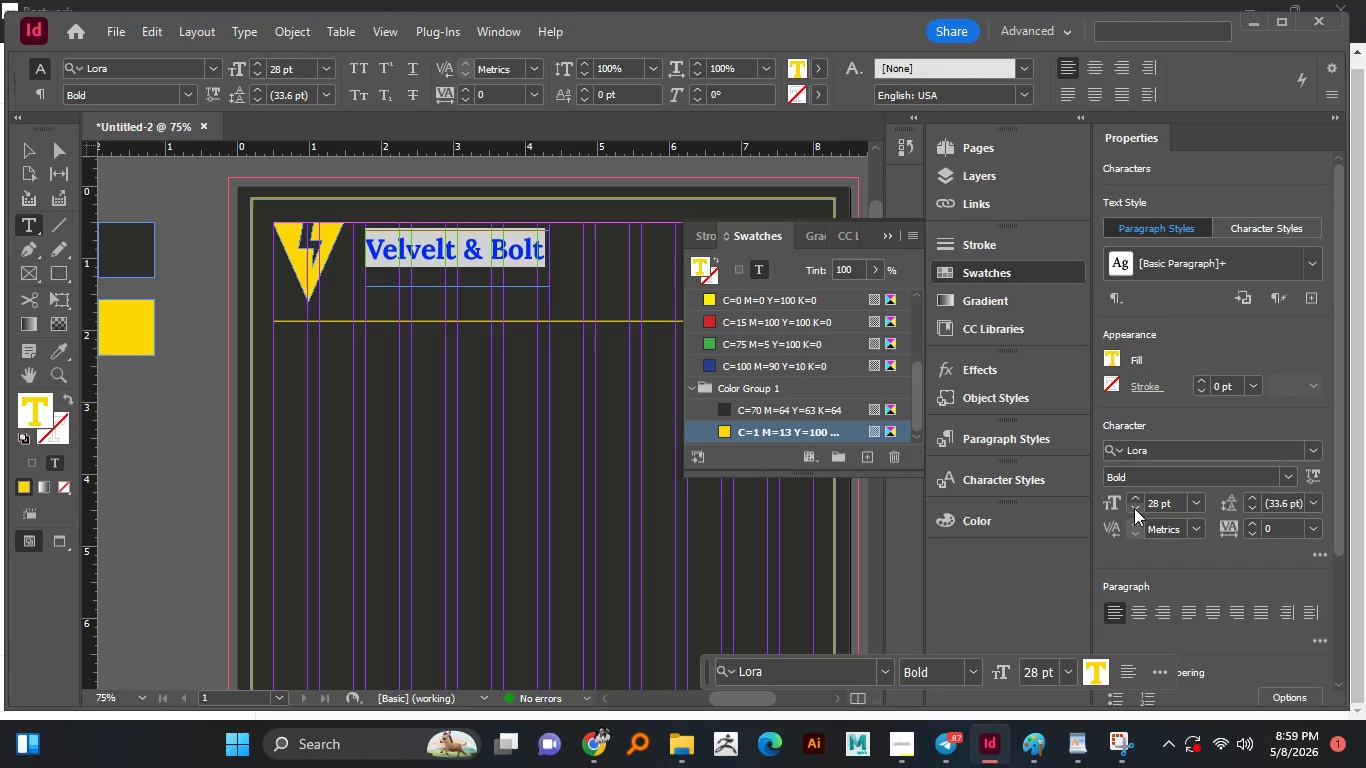 
left_click([1134, 508])
 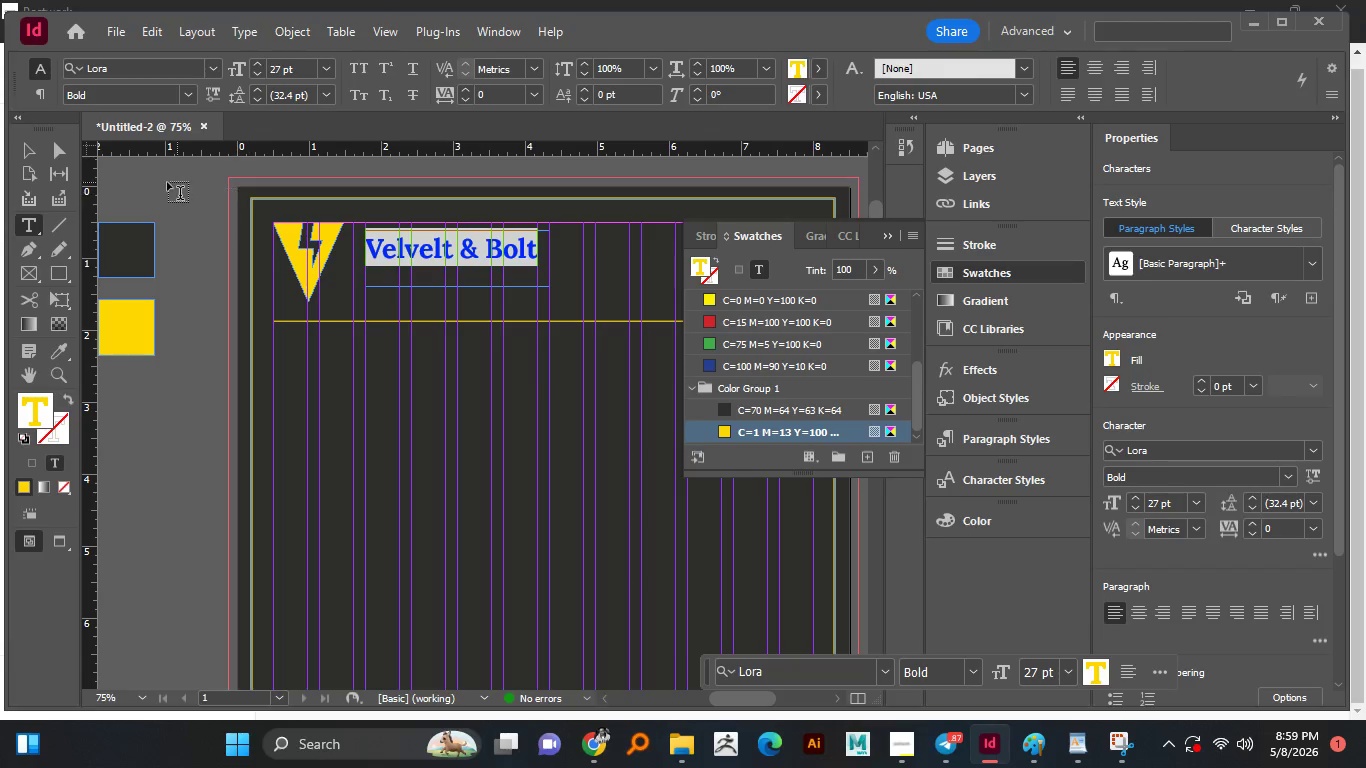 
left_click([31, 158])
 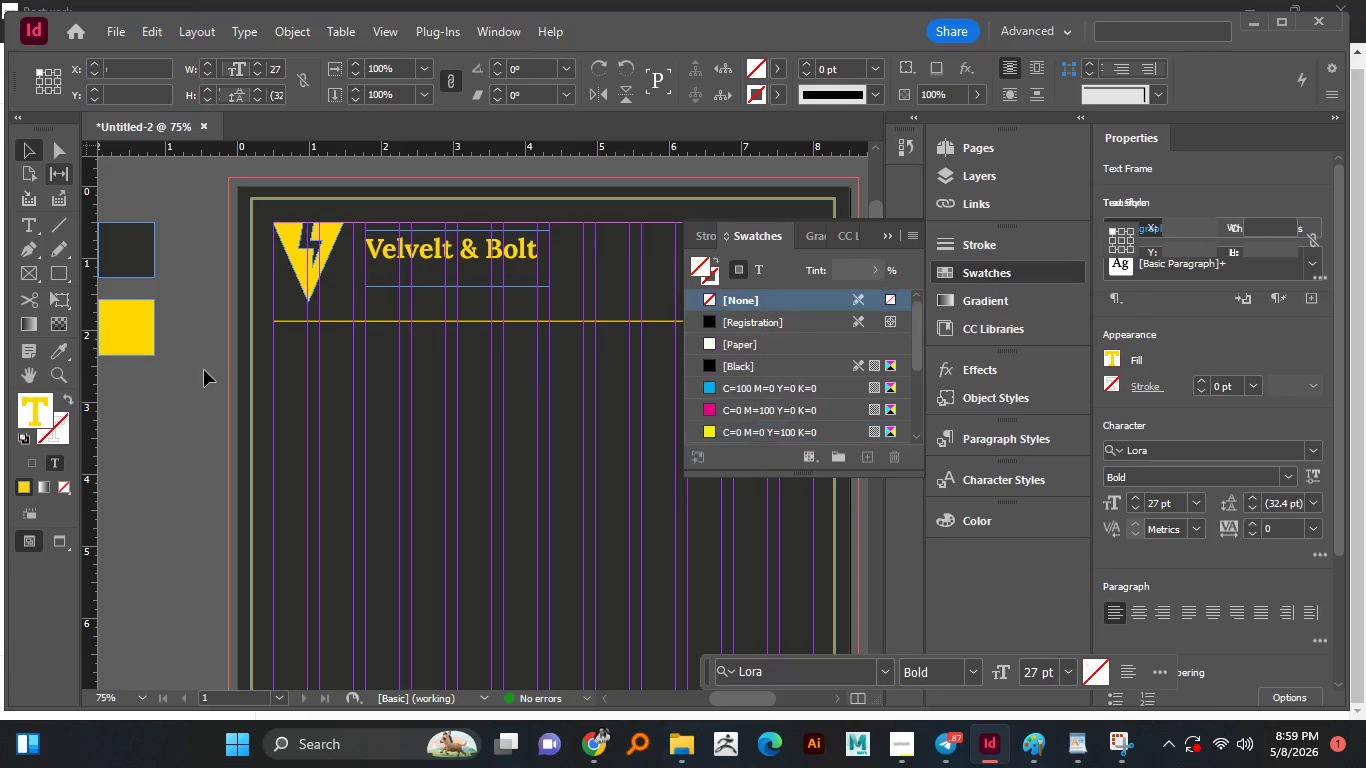 
left_click([207, 370])
 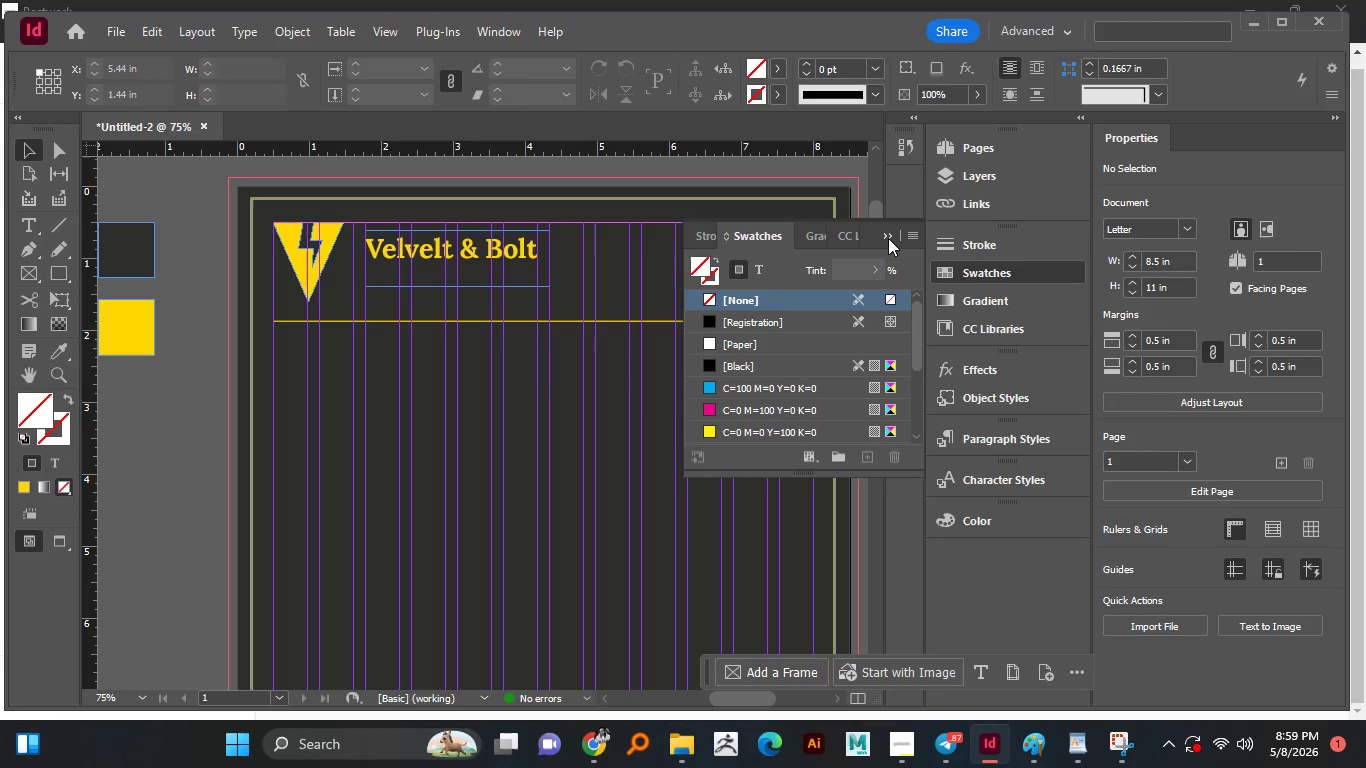 
left_click([888, 238])
 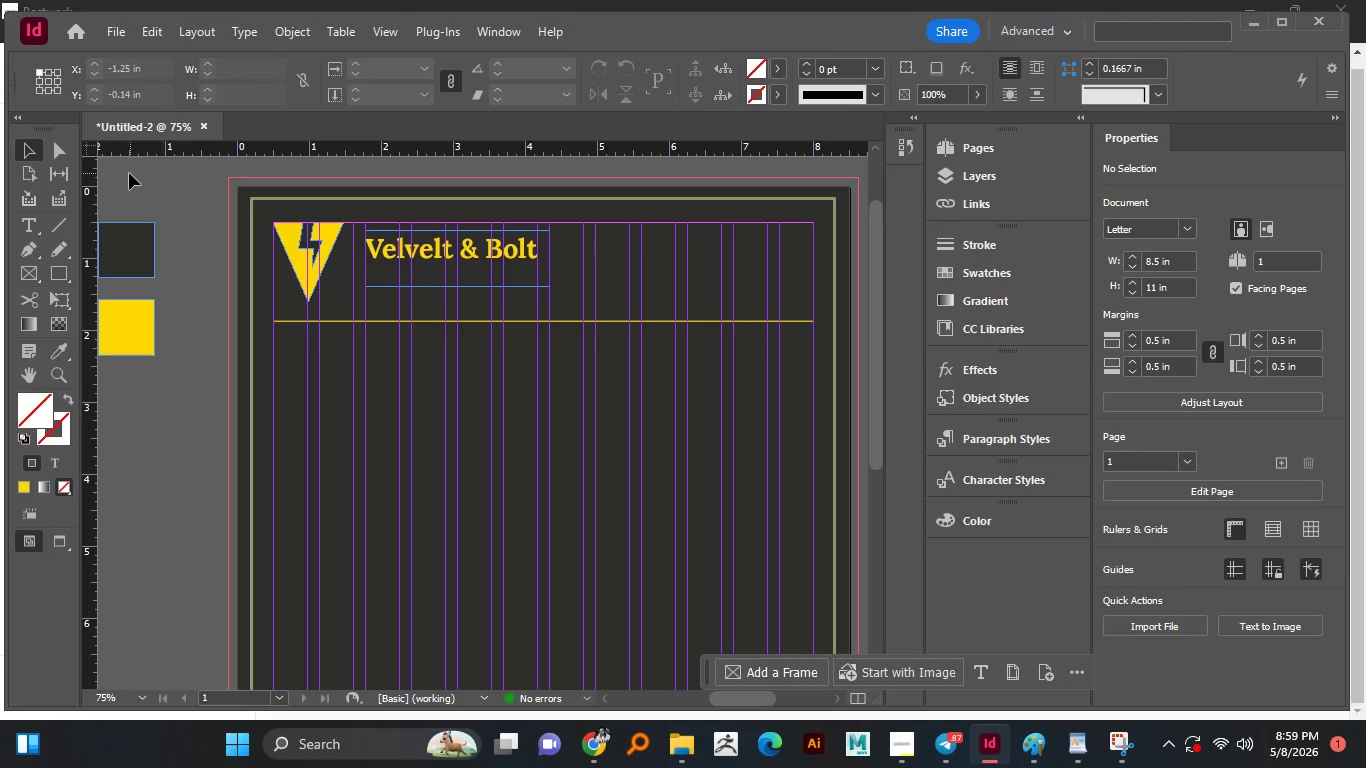 
left_click([417, 255])
 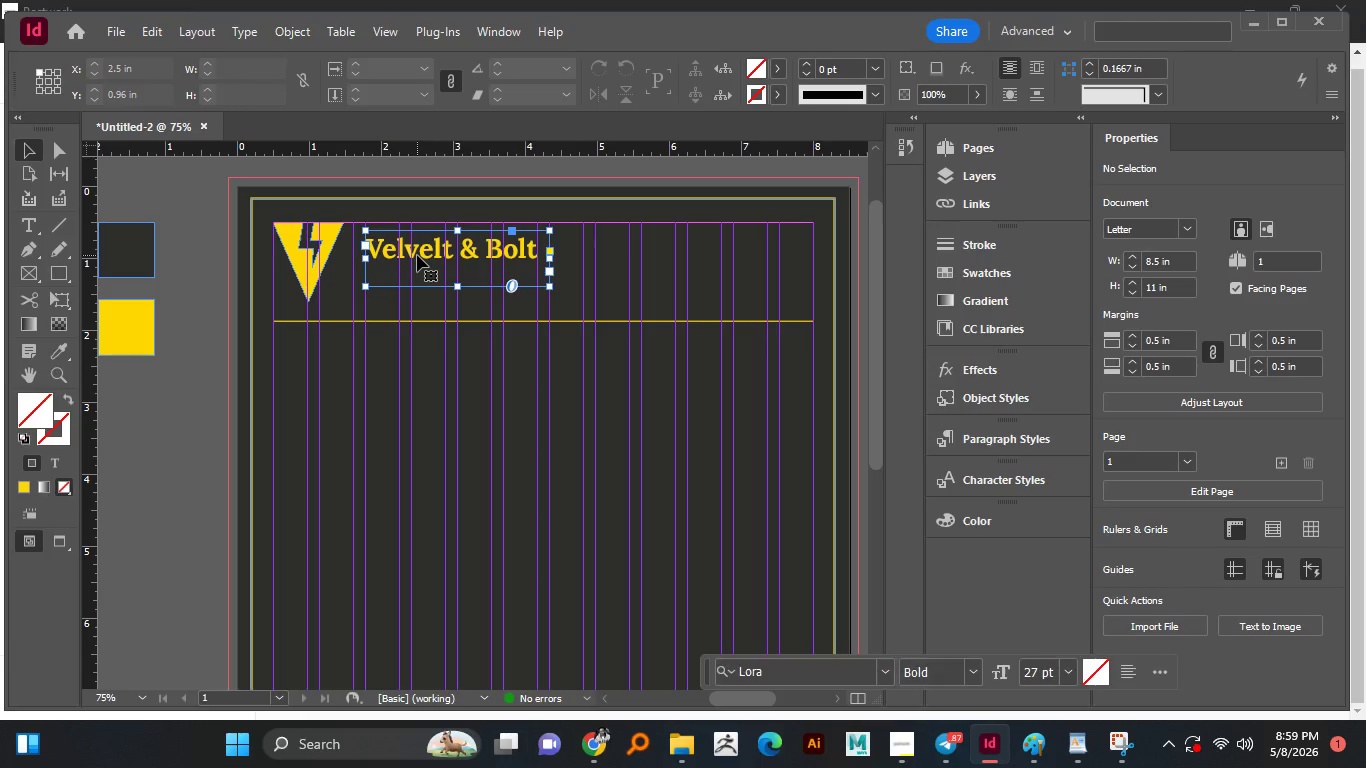 
hold_key(key=AltLeft, duration=2.64)
left_click_drag(start_coordinate=[417, 255], to_coordinate=[632, 269])
 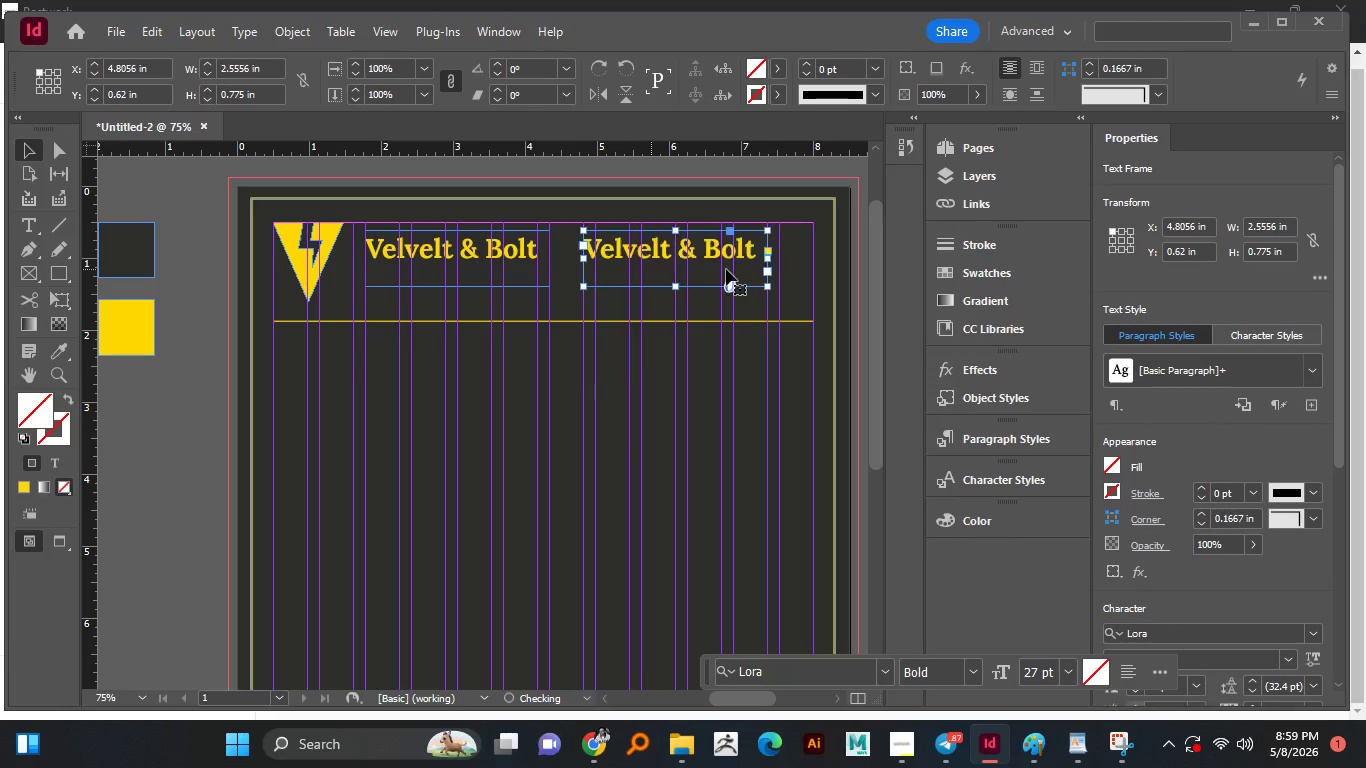 
hold_key(key=ShiftLeft, duration=1.5)
 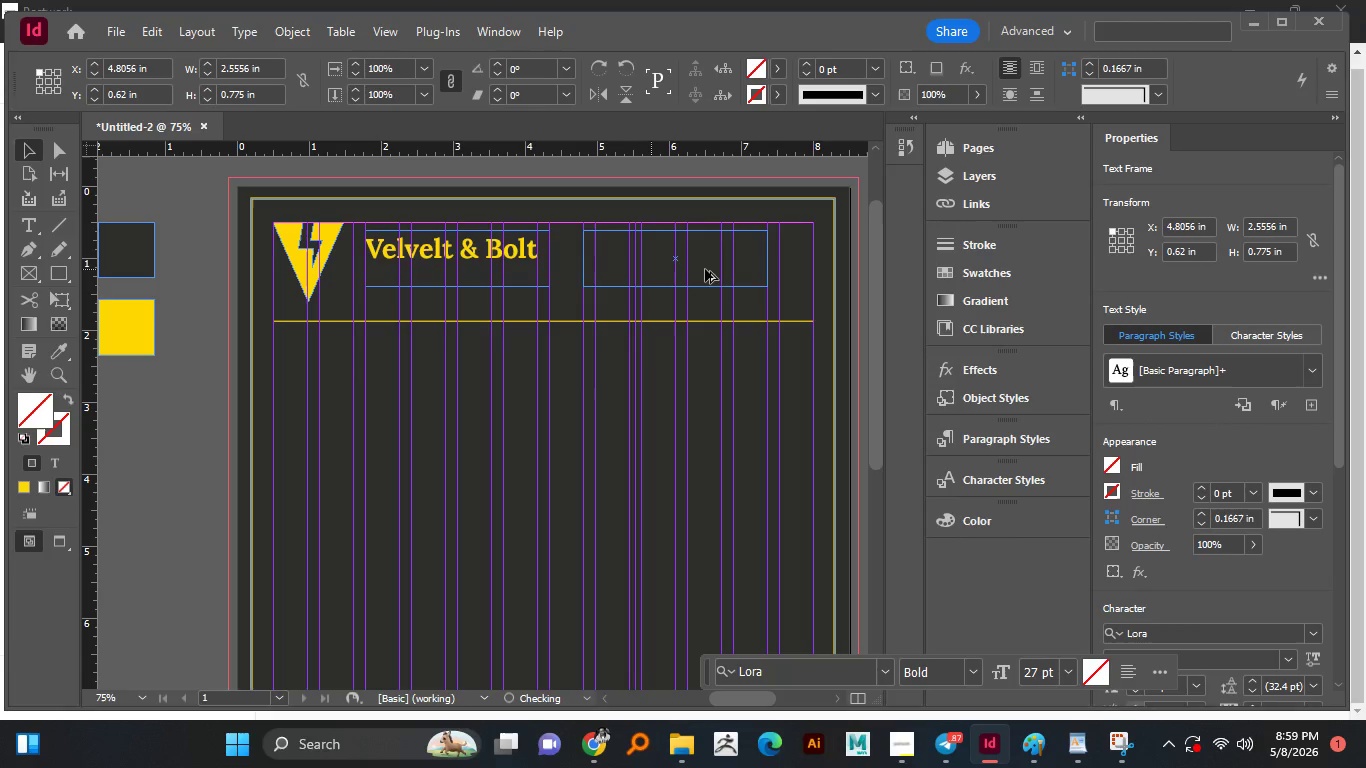 
hold_key(key=ShiftLeft, duration=0.72)
 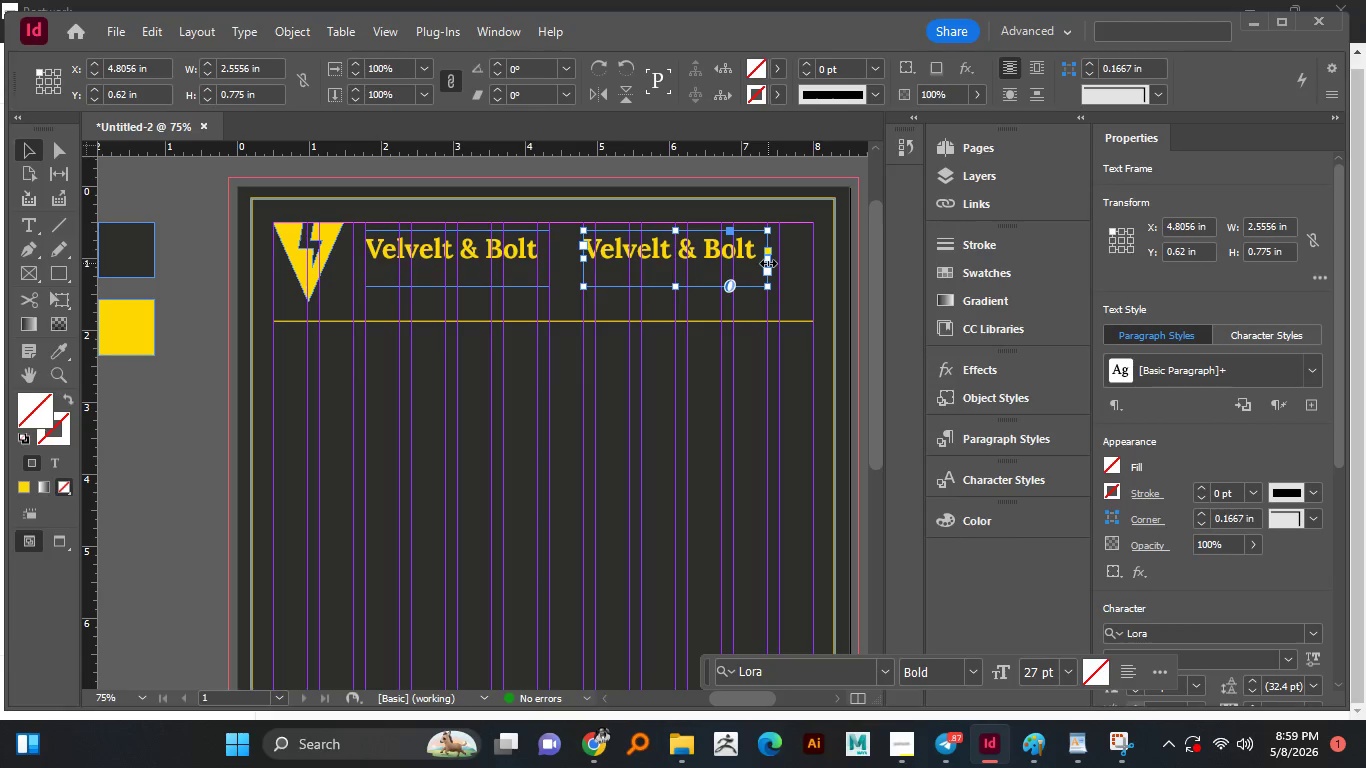 
left_click_drag(start_coordinate=[768, 263], to_coordinate=[816, 263])
 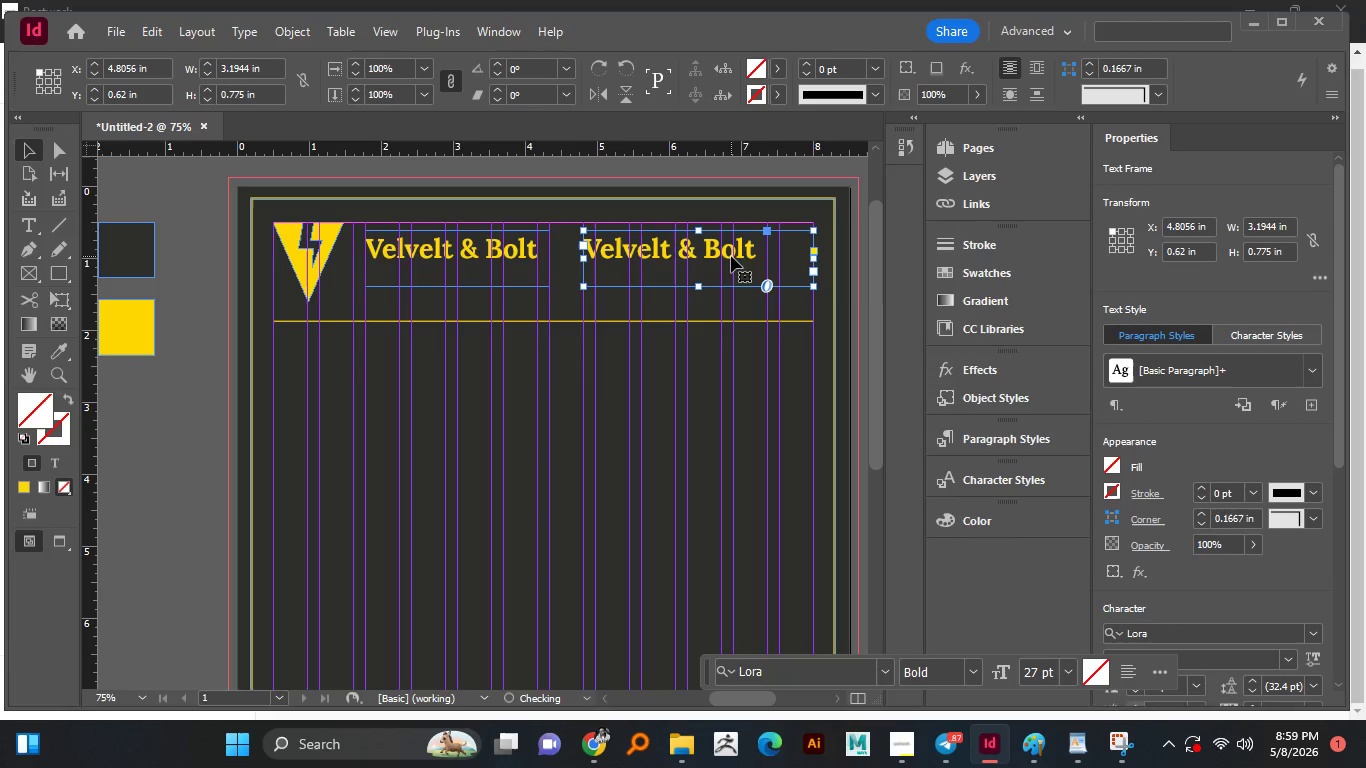 
double_click([731, 256])
 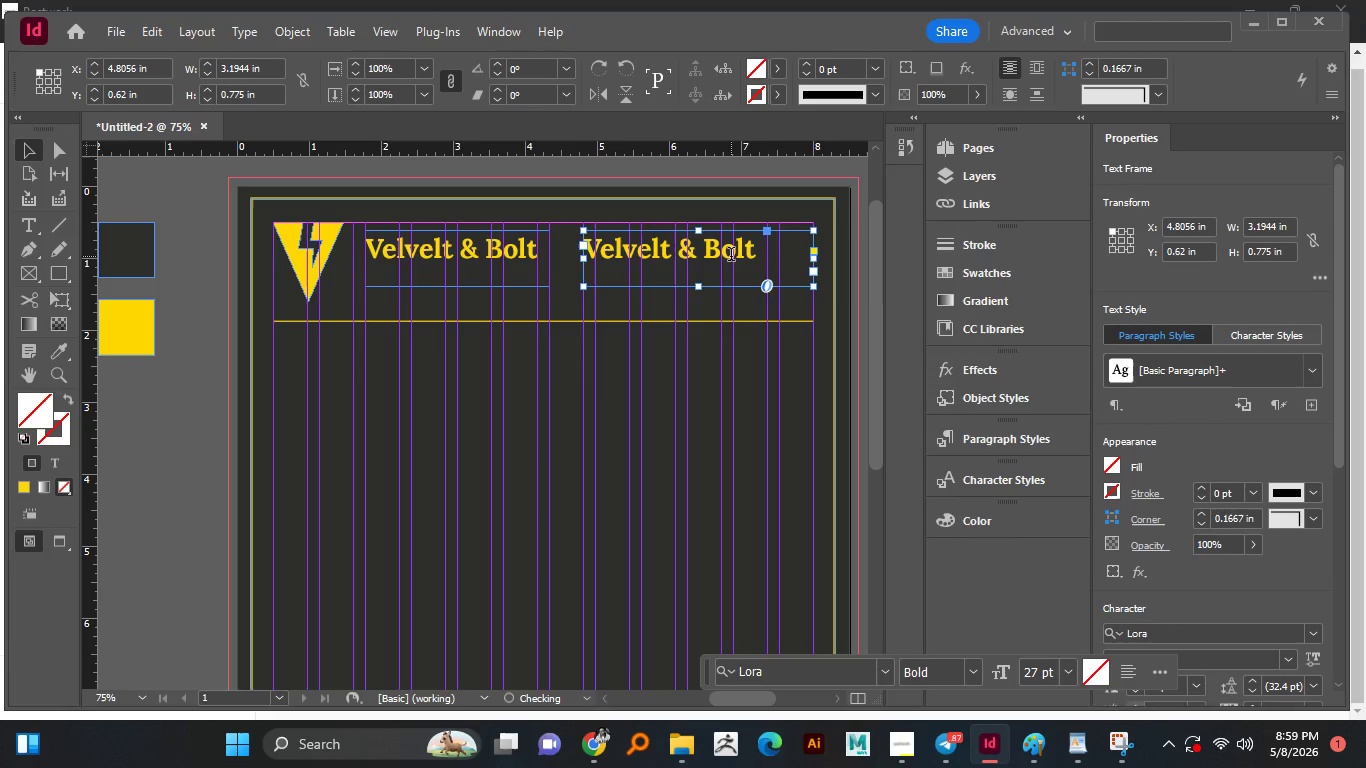 
key(Control+A)
 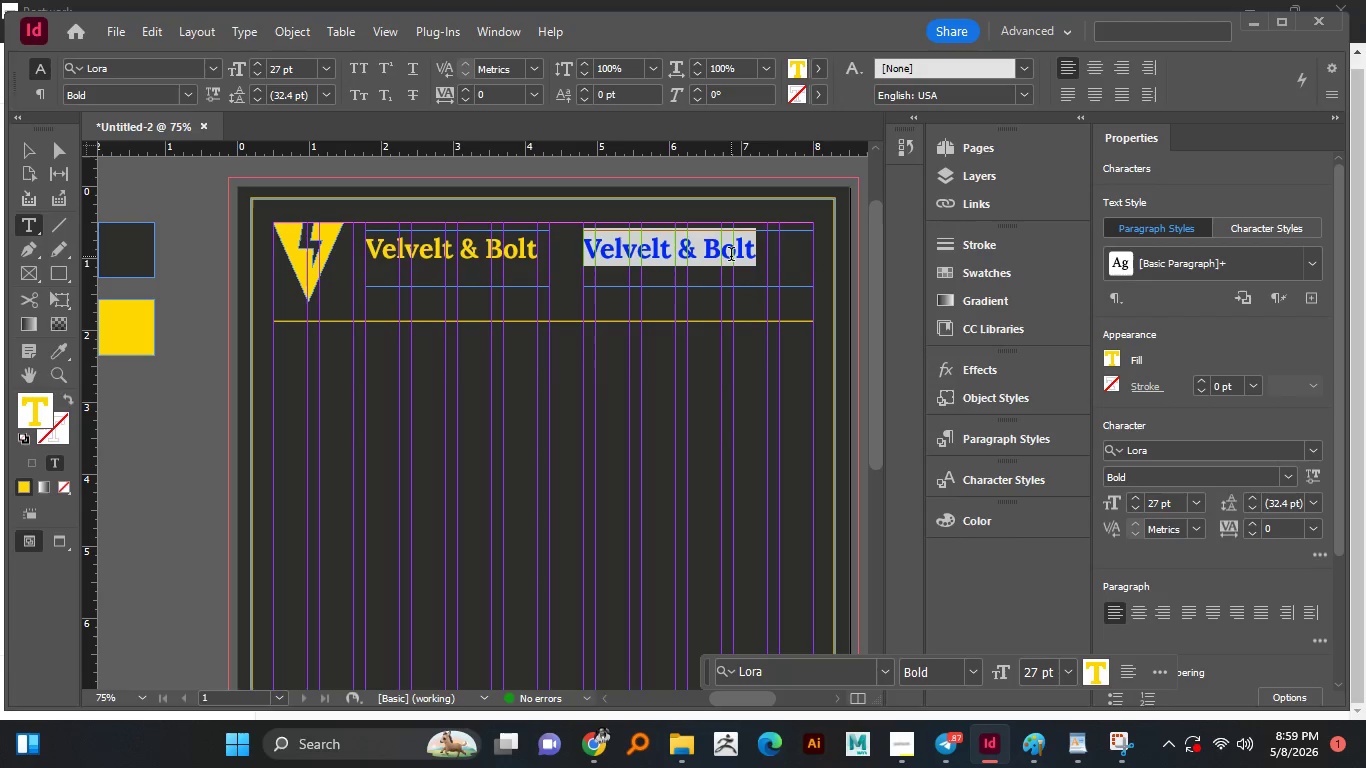 
type(STUDIO VS. MOBILE)
 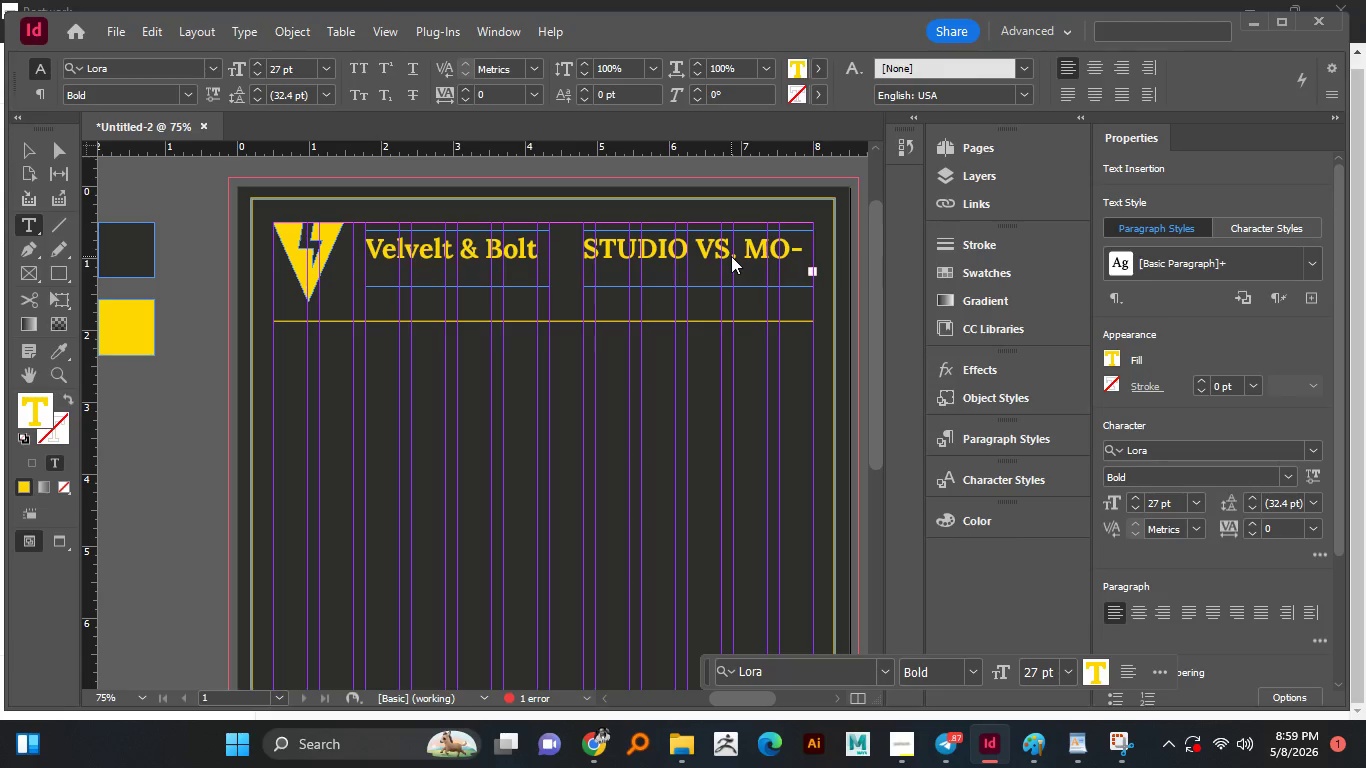 
key(Control+A)
 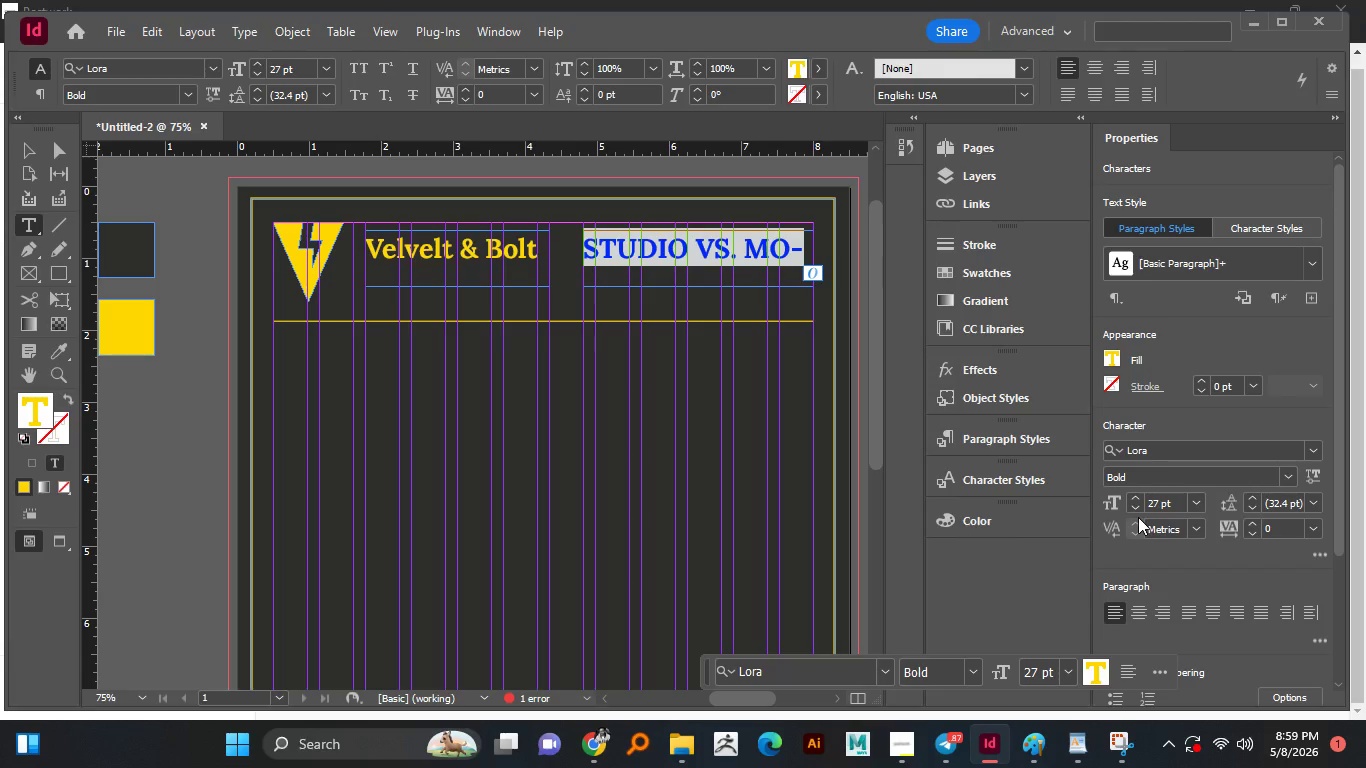 
left_click([1133, 514])
 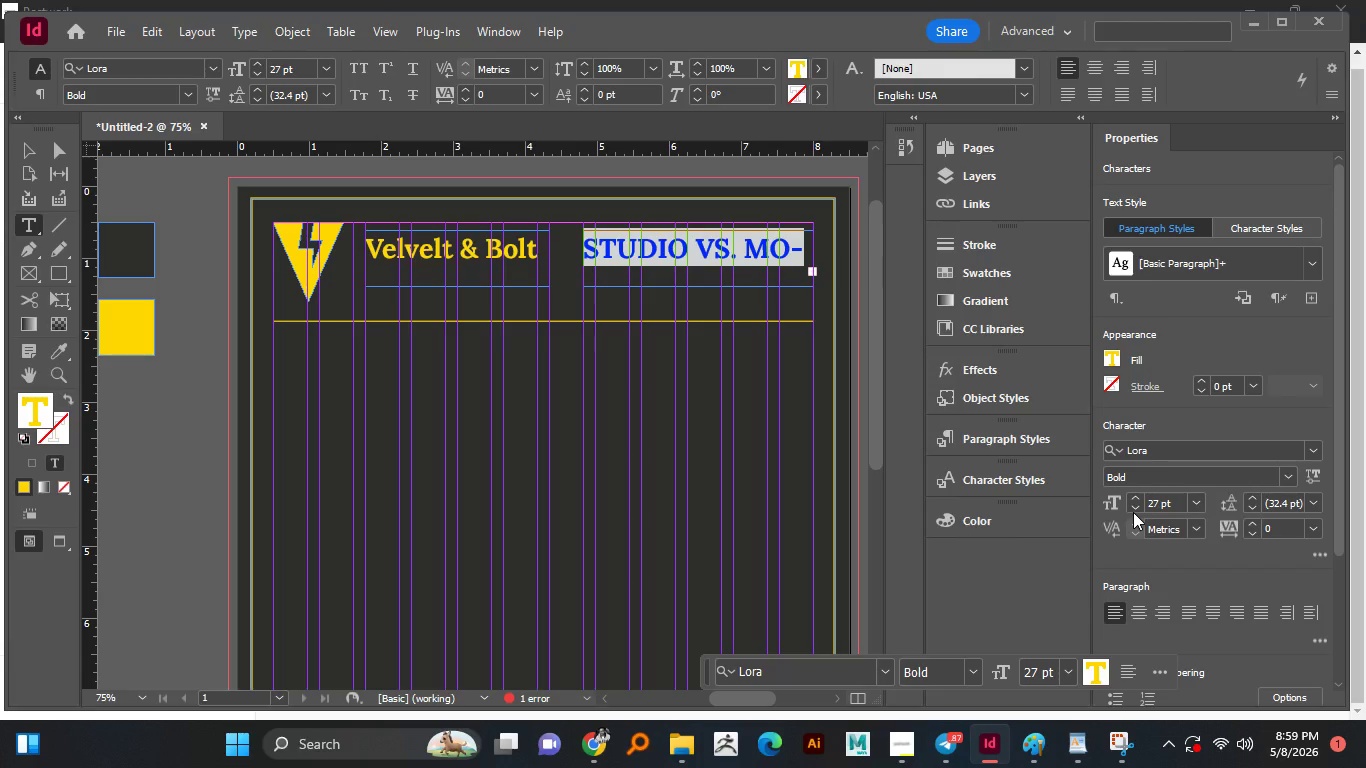 
left_click([1133, 512])
 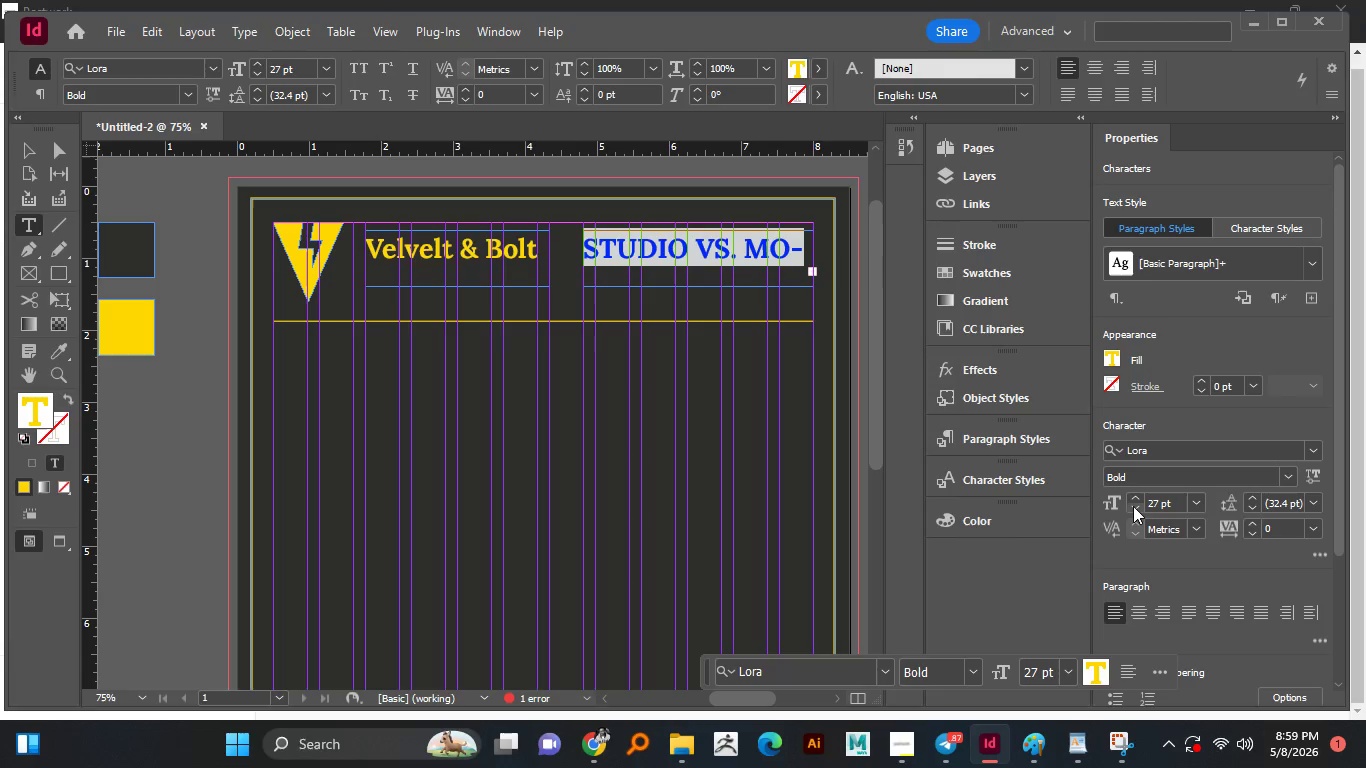 
left_click([1133, 506])
 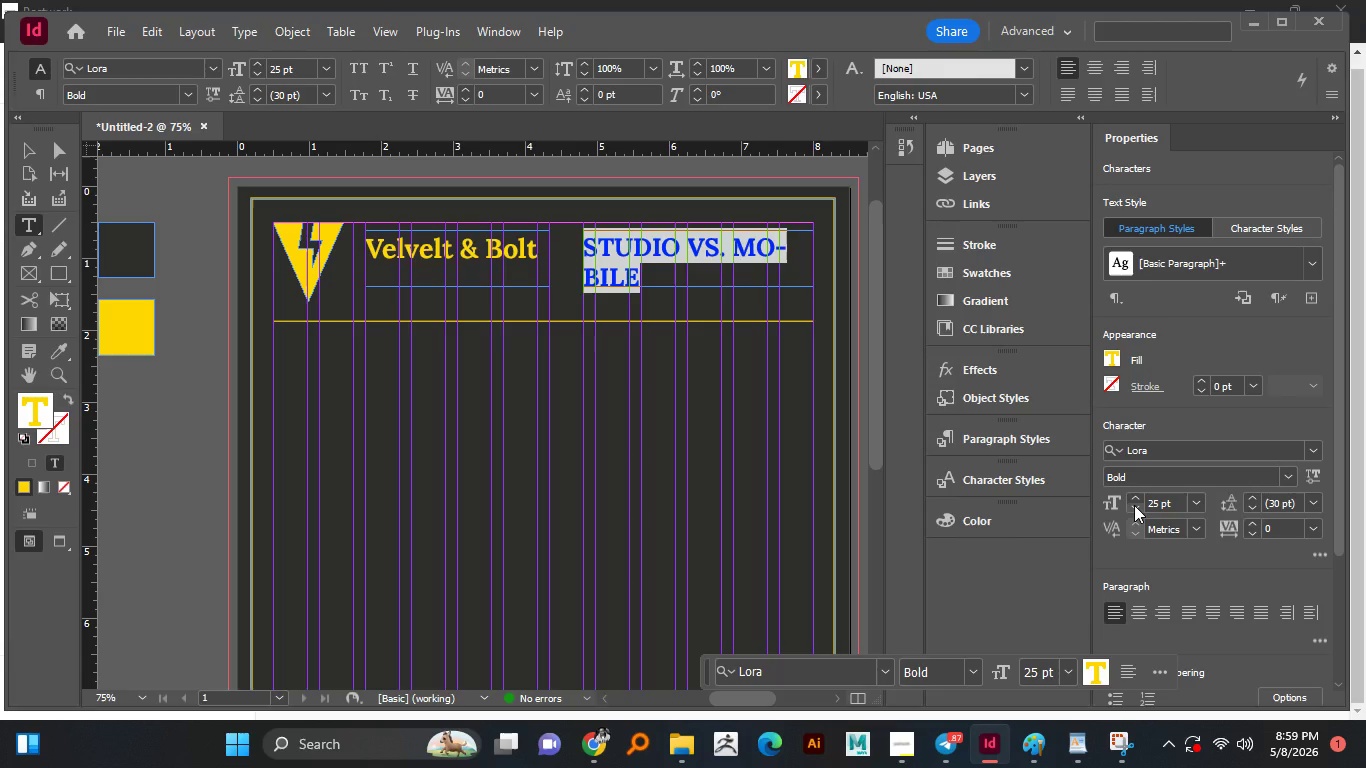 
mouse_move([1145, 531])
 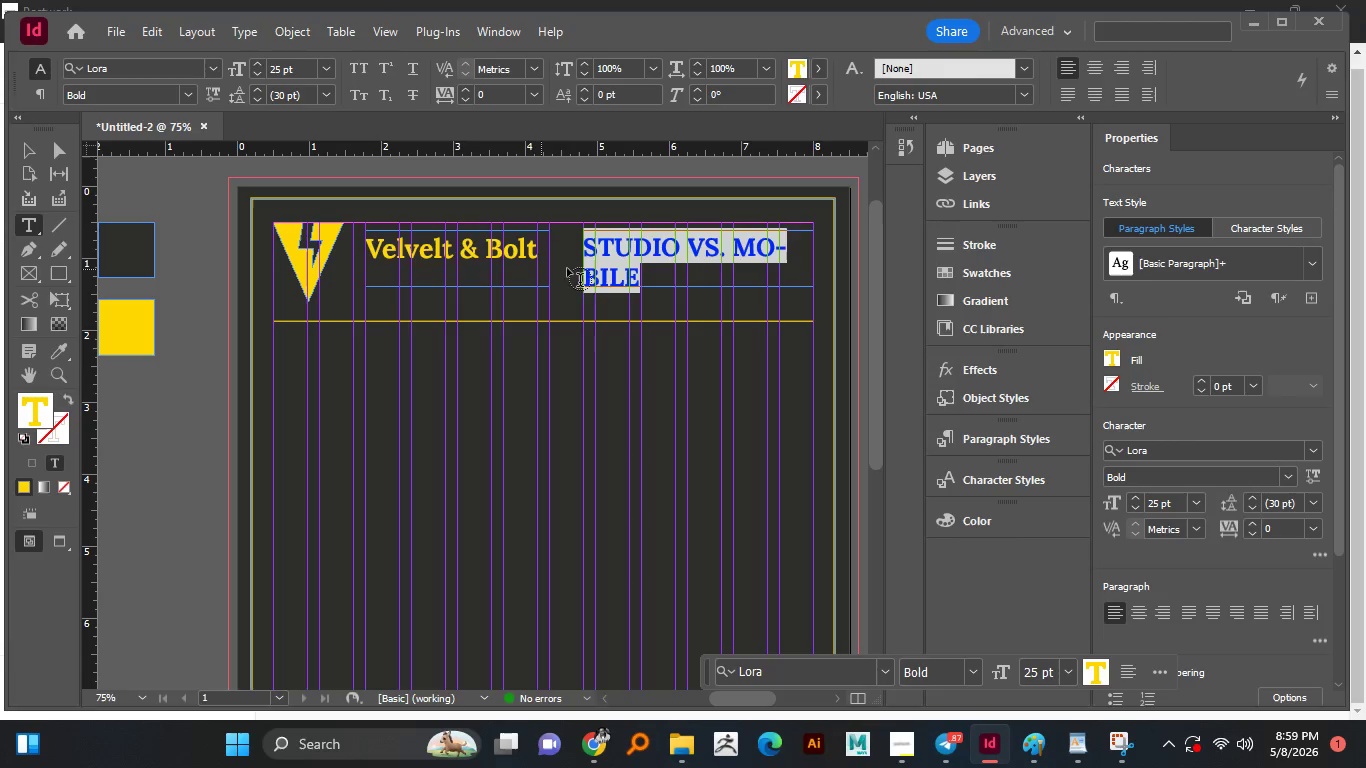 
left_click([29, 154])
 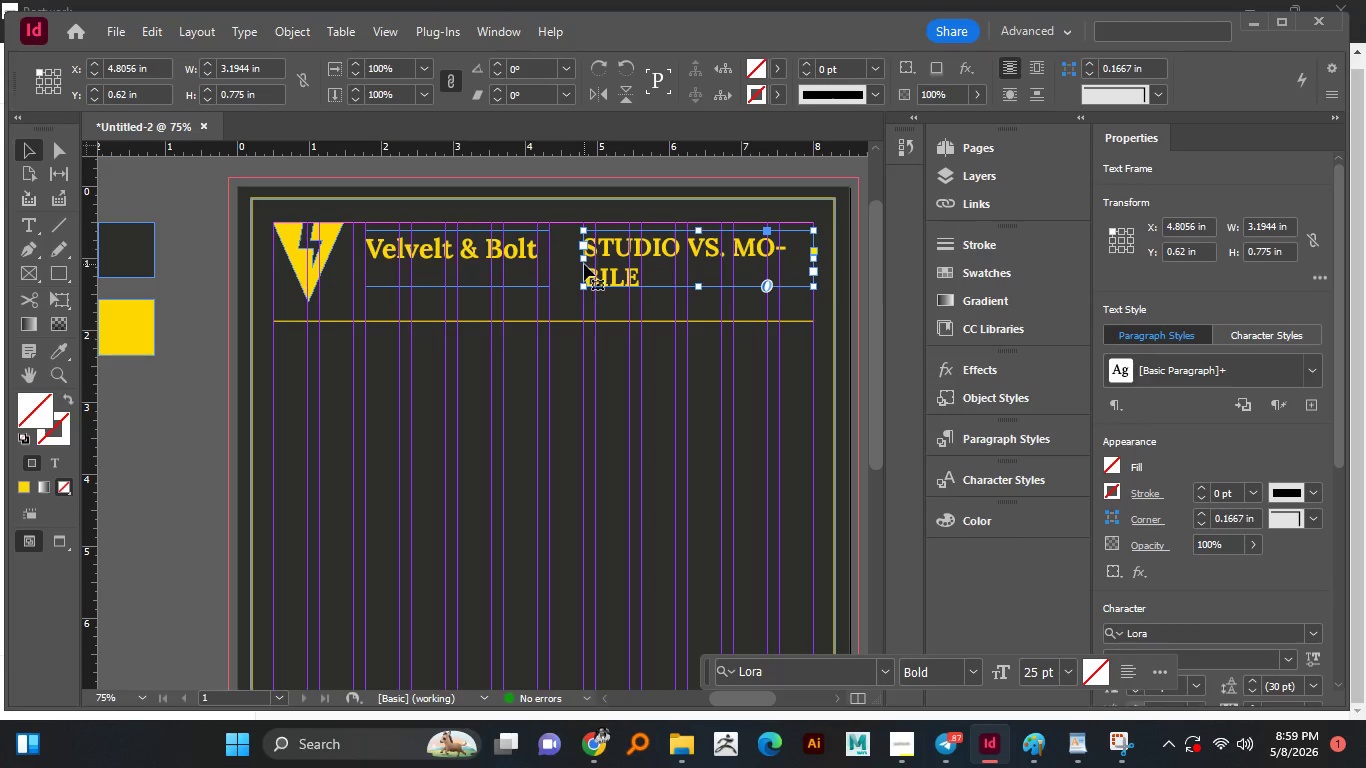 
left_click_drag(start_coordinate=[584, 259], to_coordinate=[578, 258])
 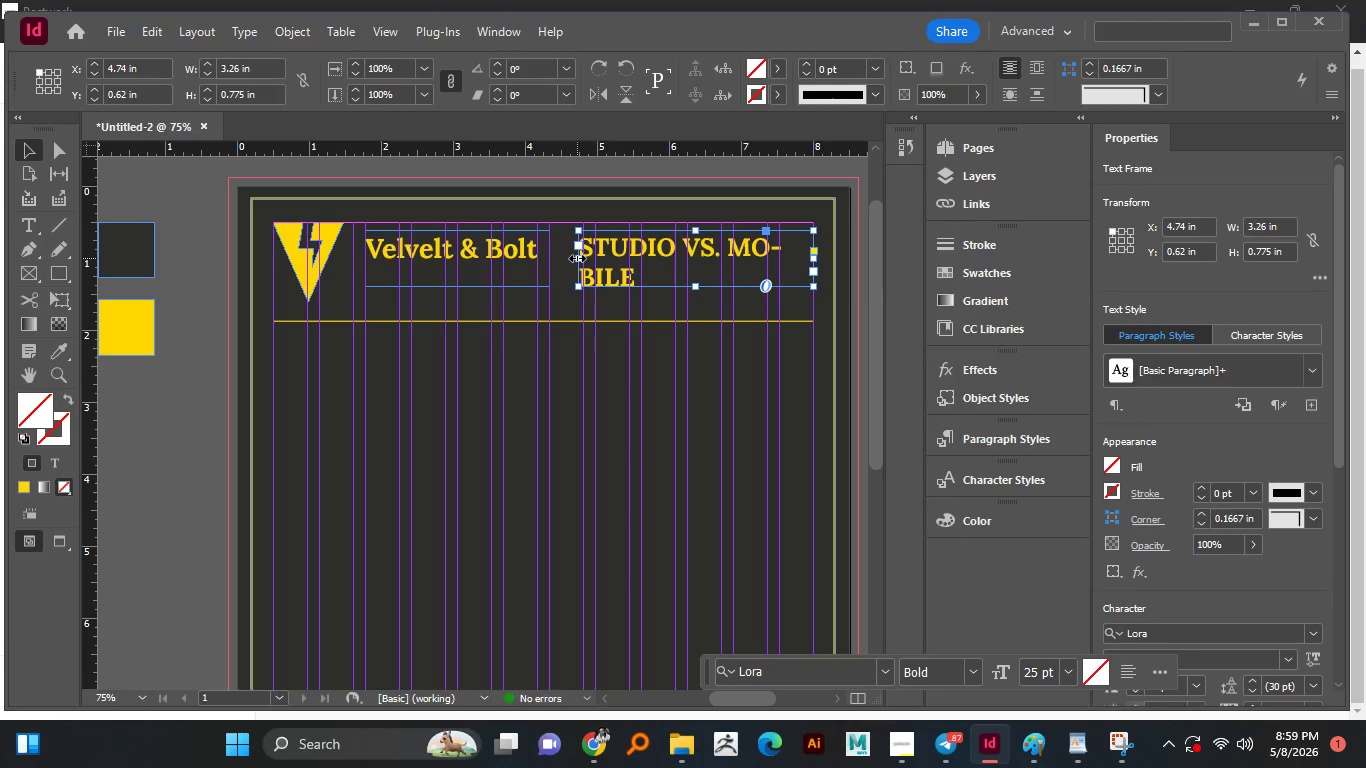 
left_click_drag(start_coordinate=[577, 258], to_coordinate=[565, 258])
 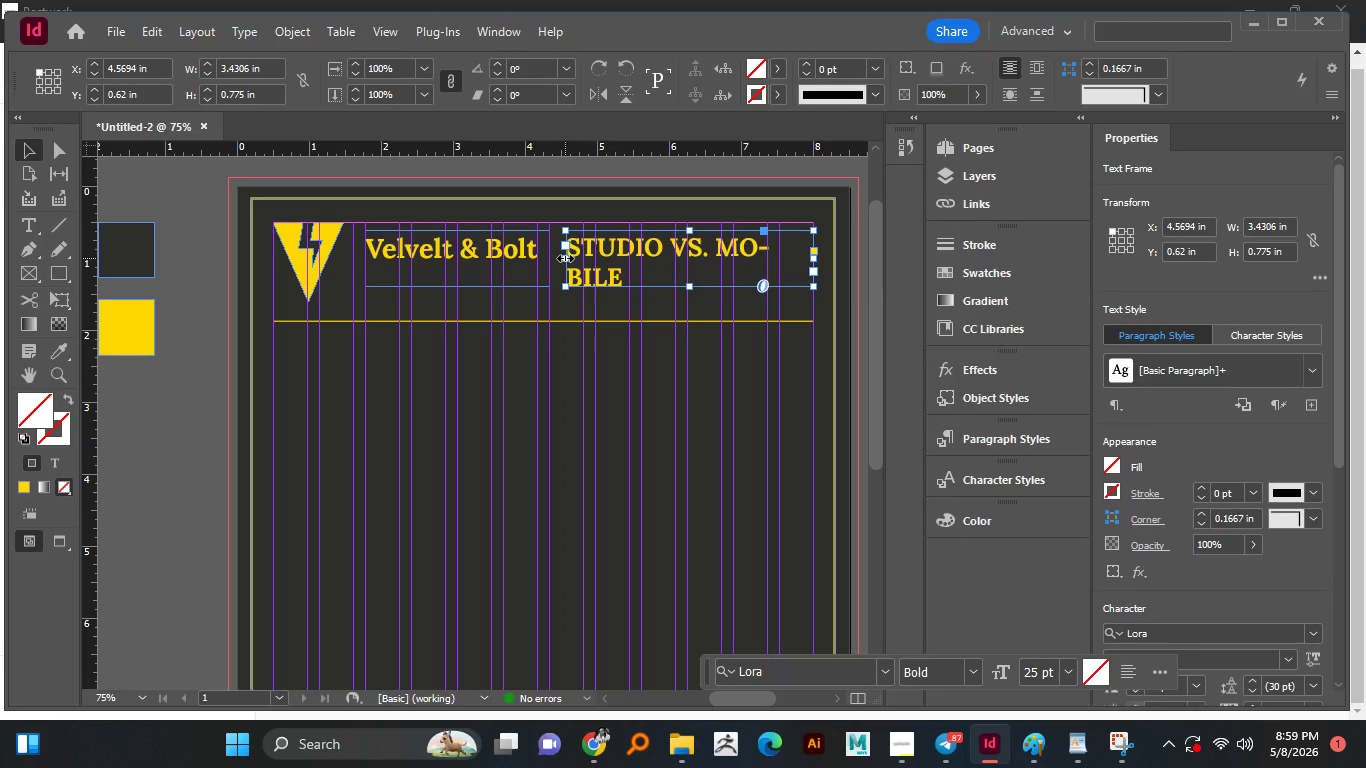 
left_click_drag(start_coordinate=[565, 258], to_coordinate=[560, 259])
 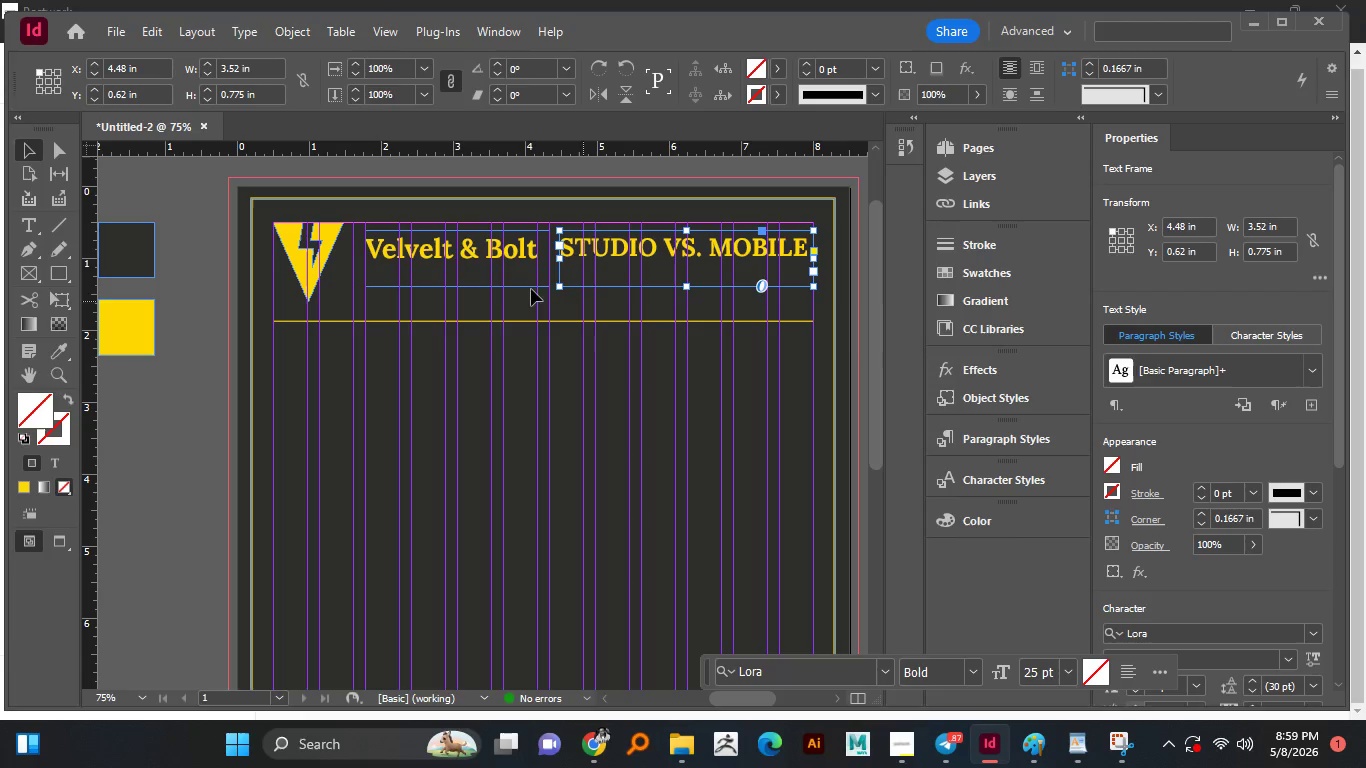 
wait(6.75)
 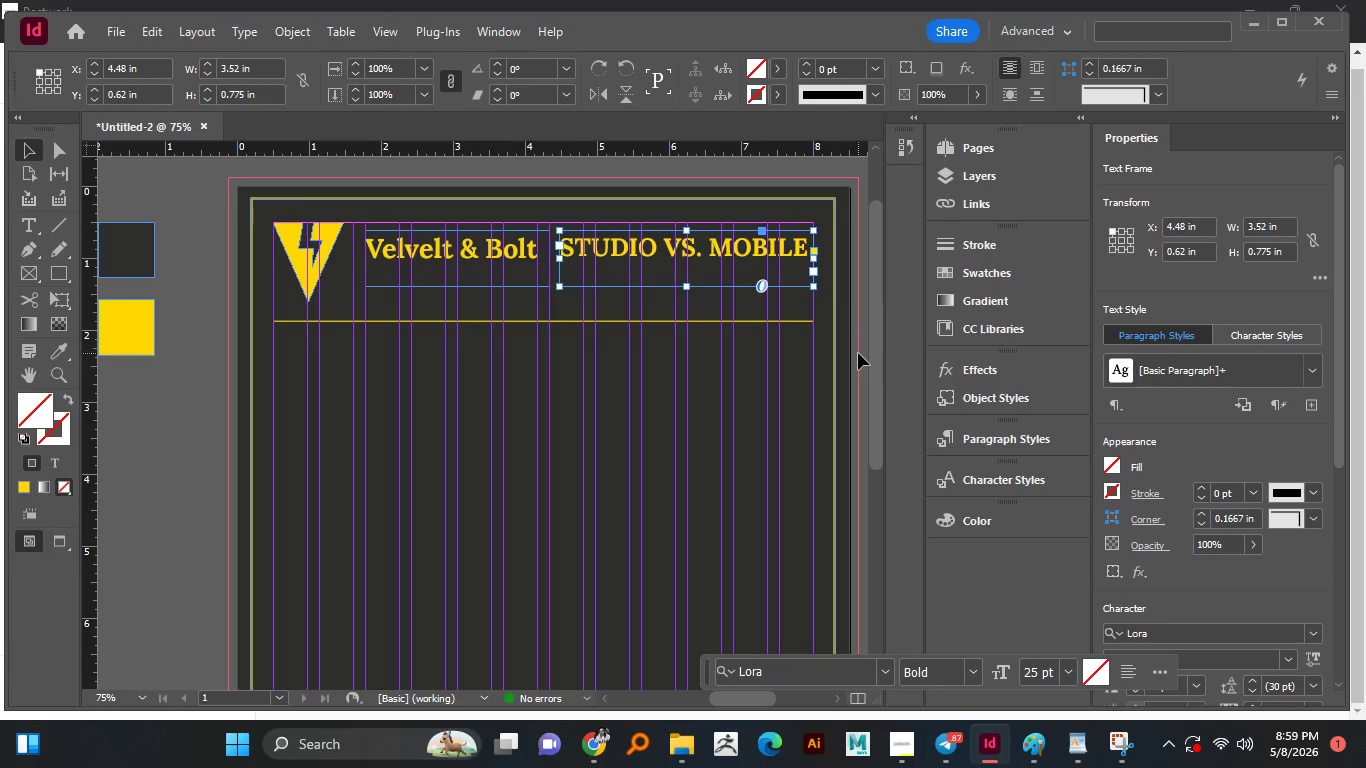 
left_click_drag(start_coordinate=[443, 254], to_coordinate=[433, 254])
 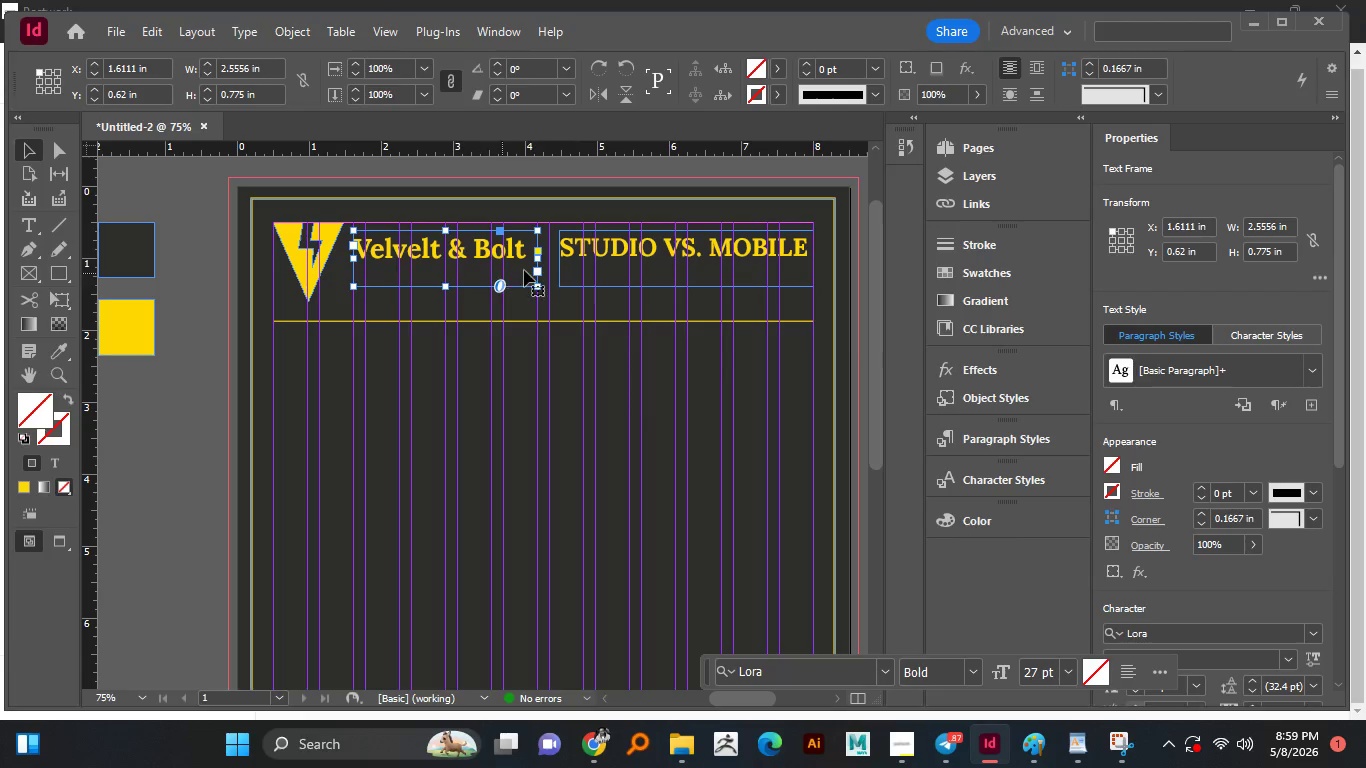 
hold_key(key=ShiftLeft, duration=0.73)
 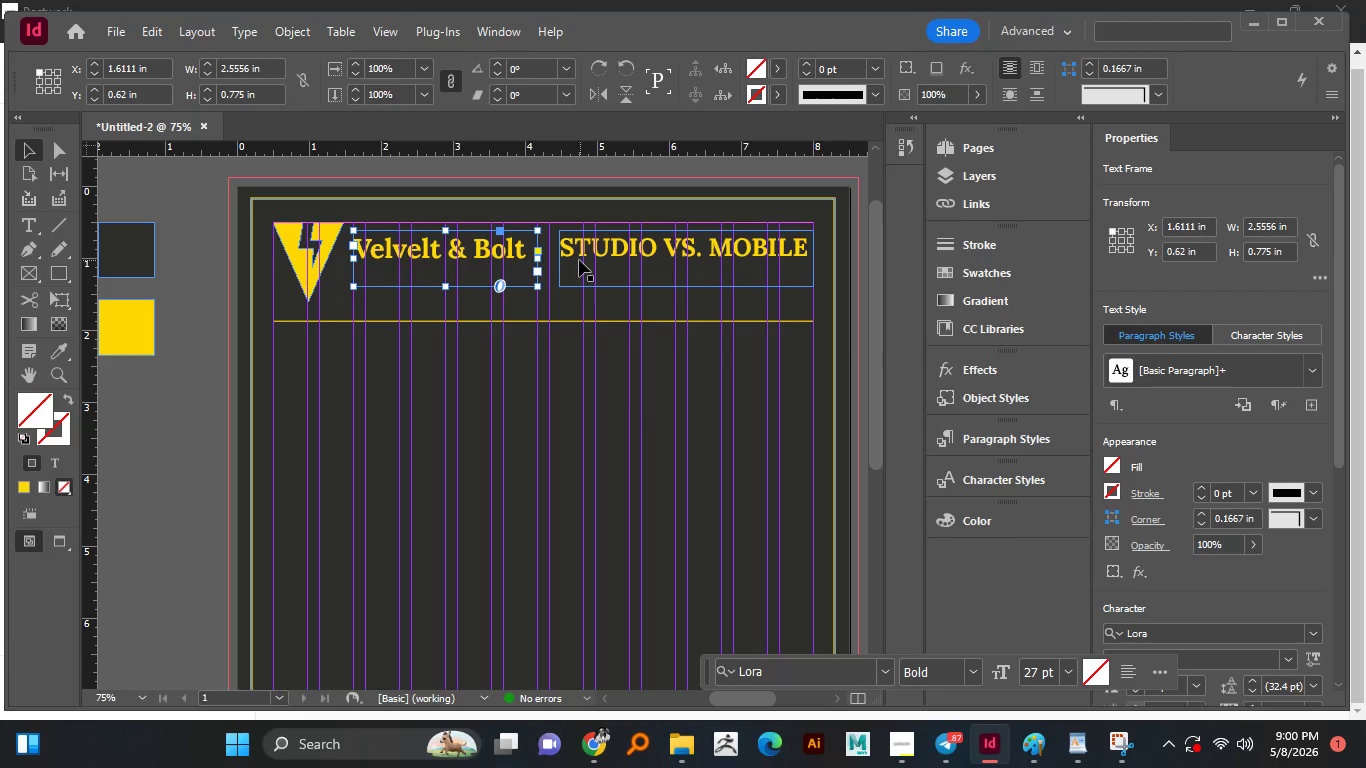 
double_click([599, 257])
 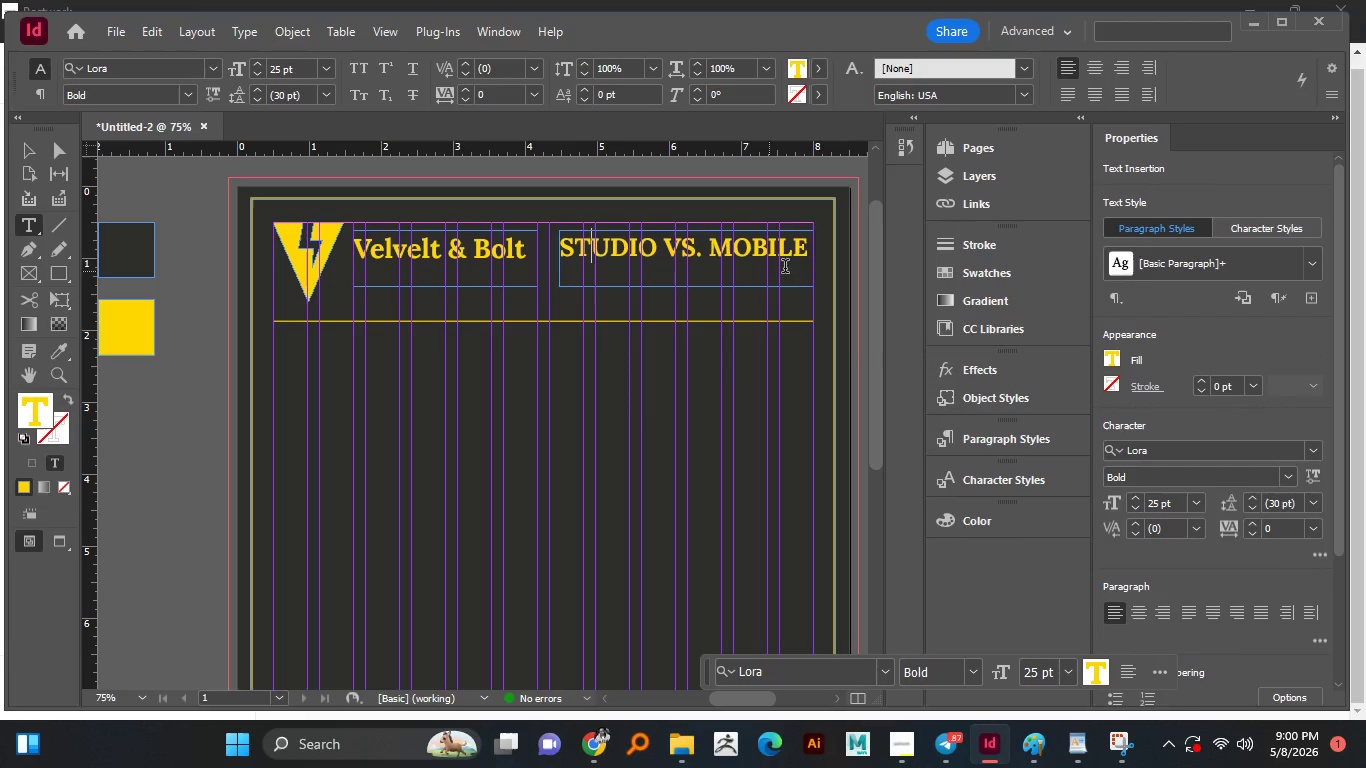 
left_click([809, 255])
 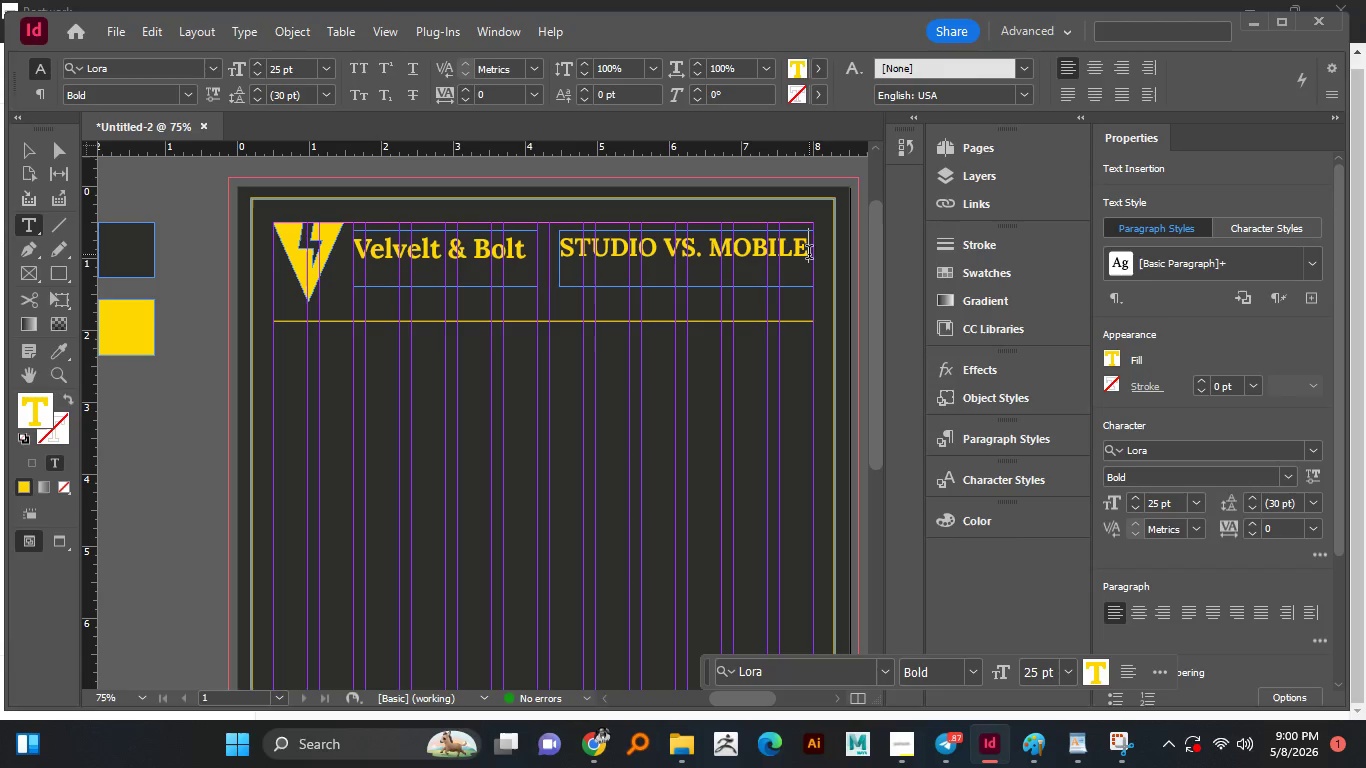 
key(Enter)
 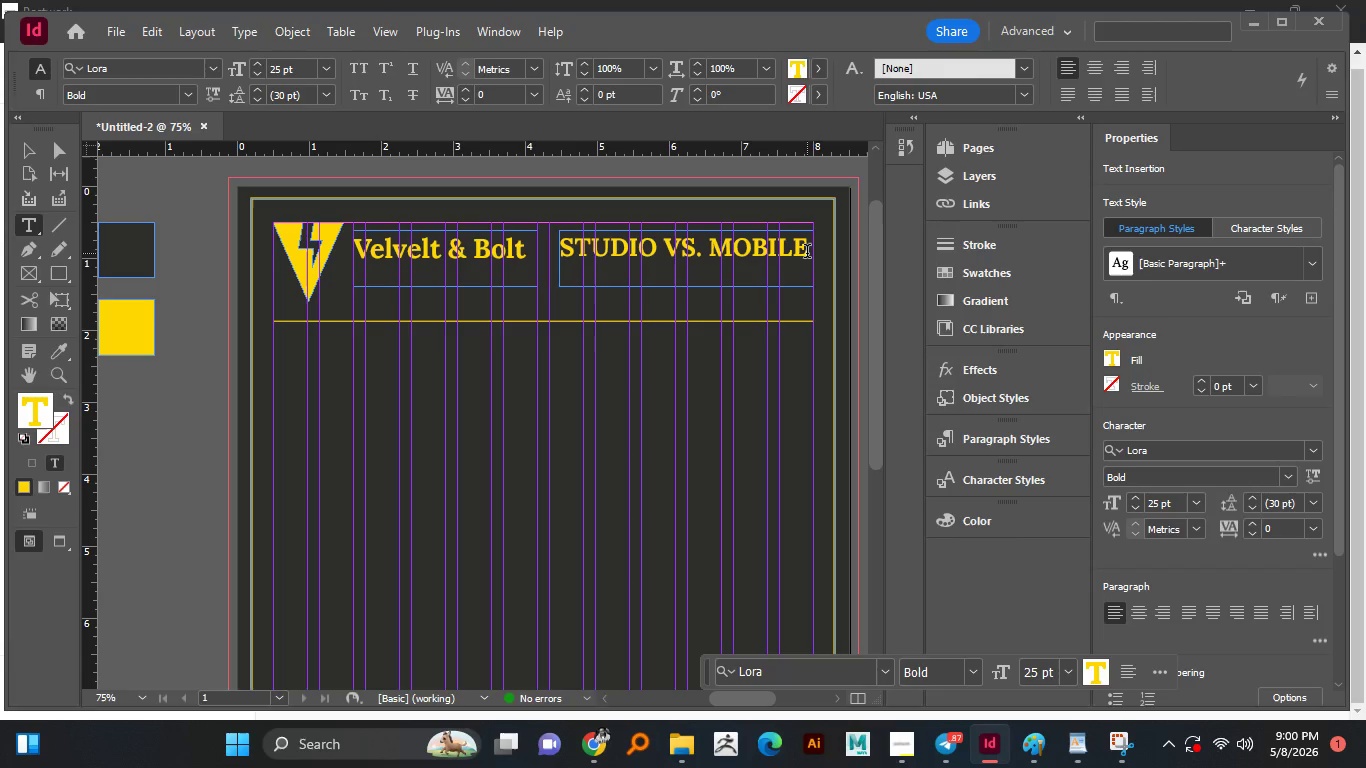 
type(dgf)
 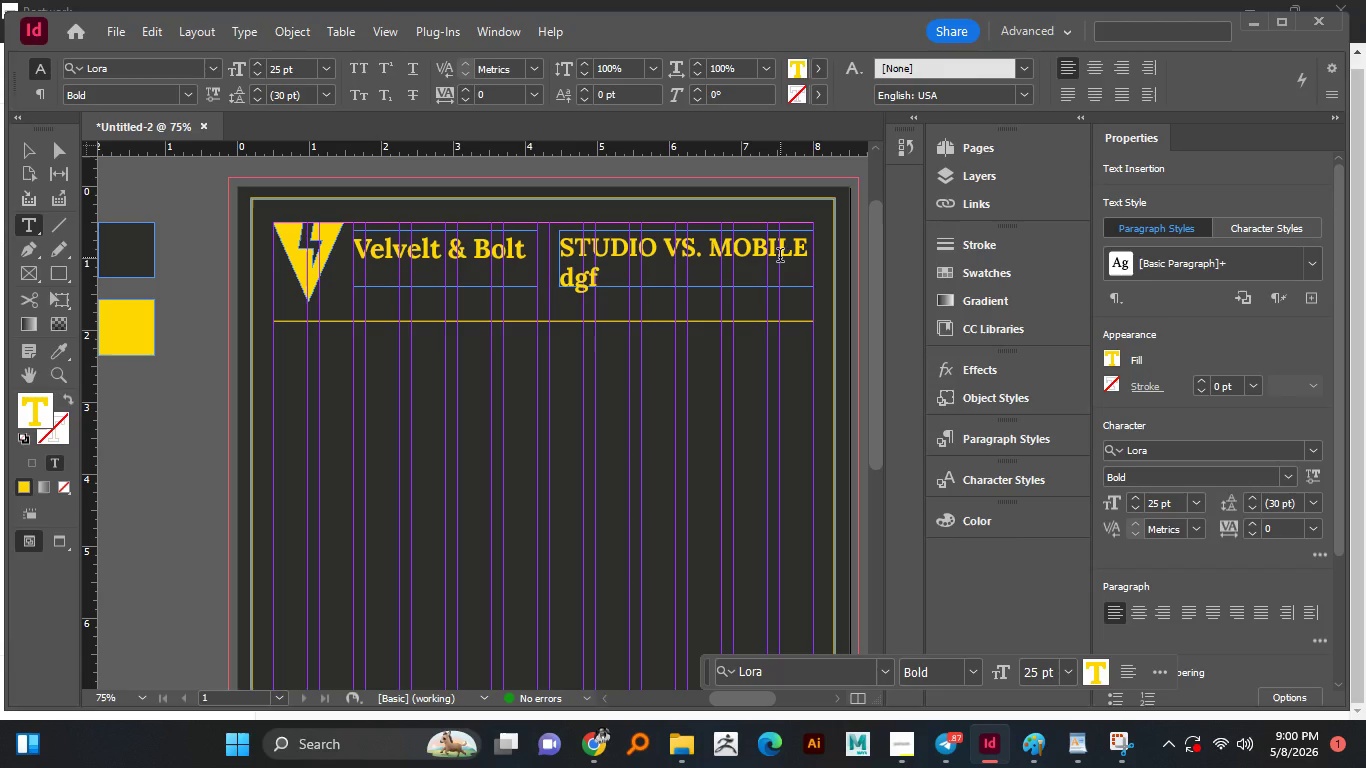 
key(Backspace)
 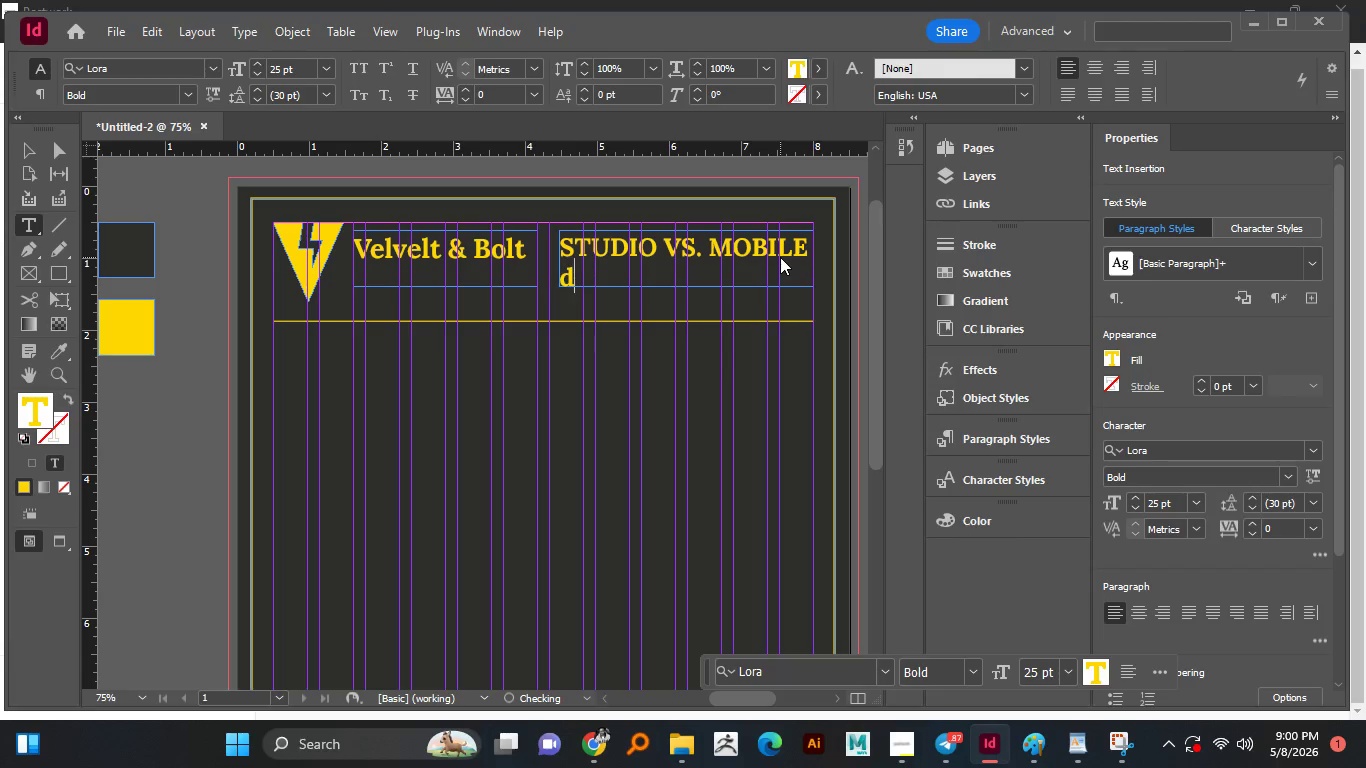 
key(Backspace)
 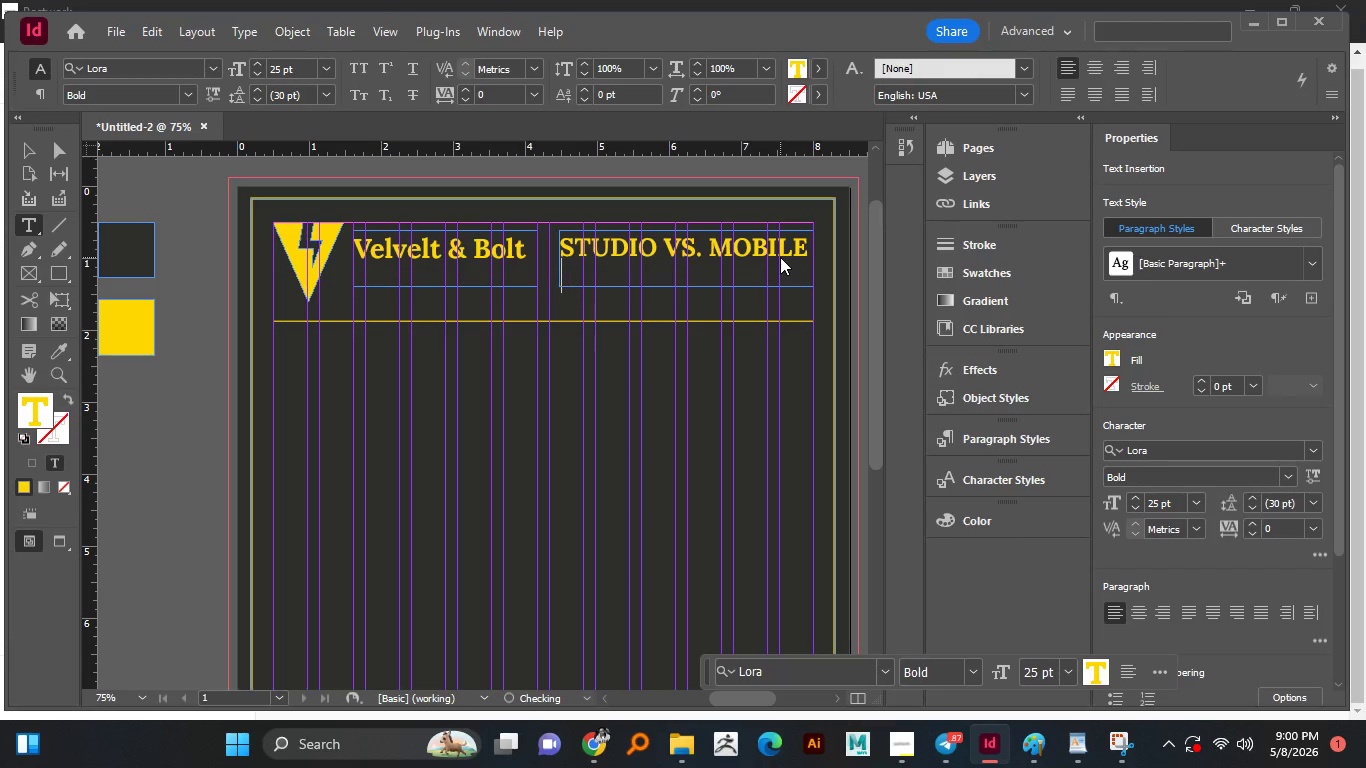 
key(Backspace)
 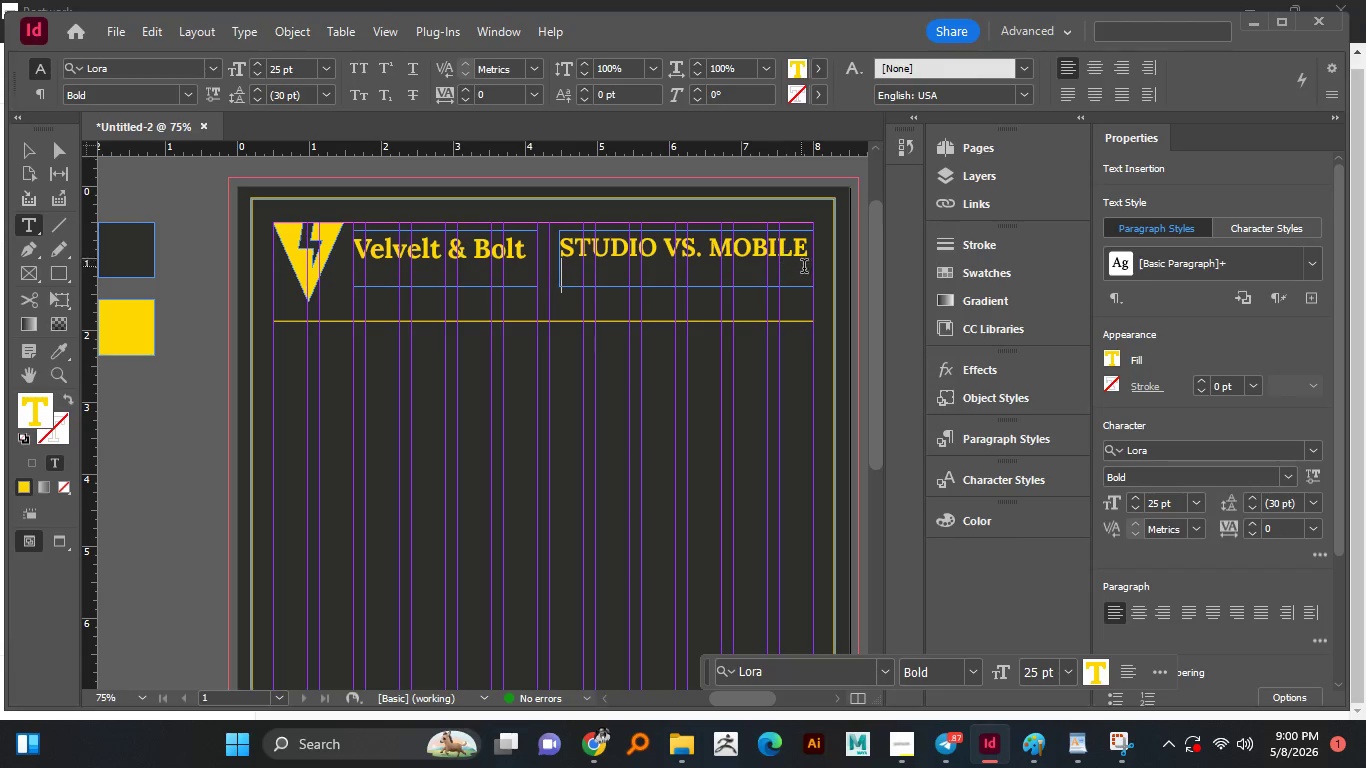 
key(Backspace)
 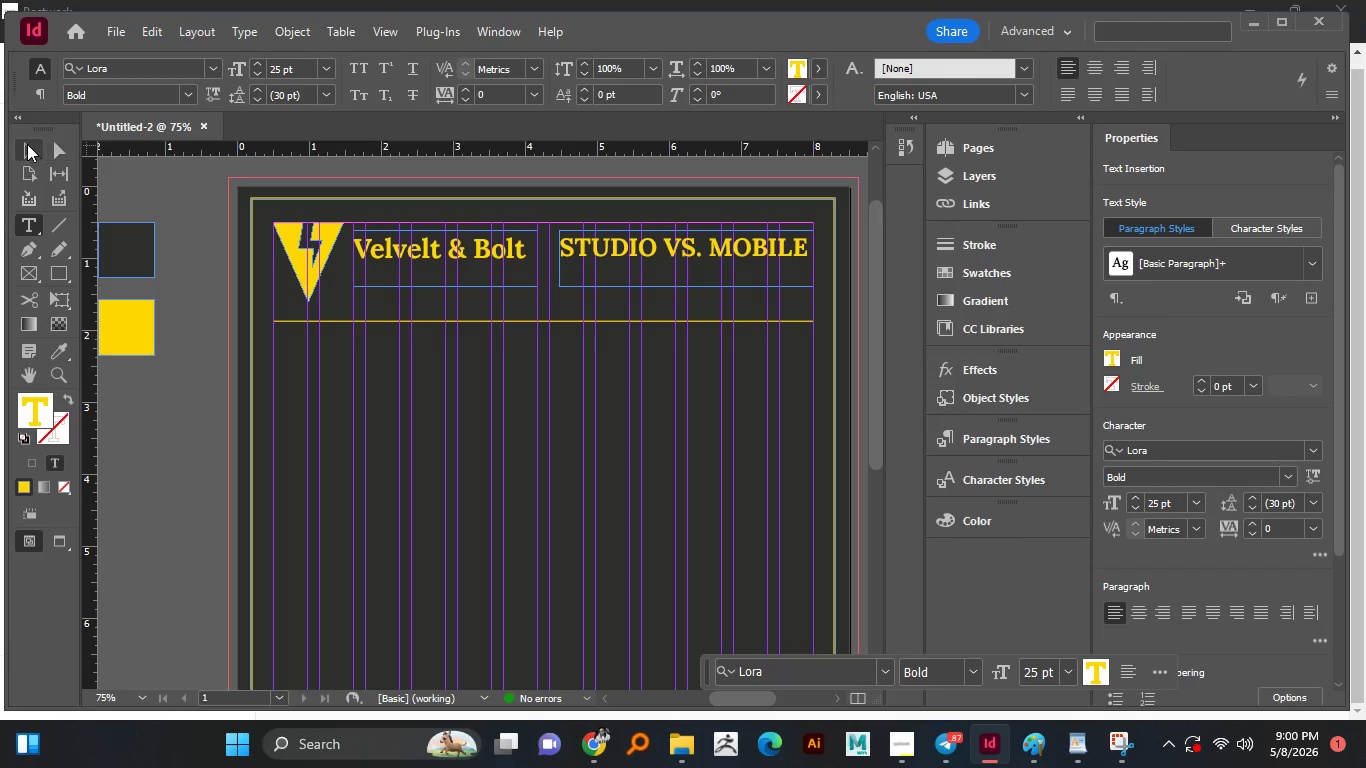 
left_click([17, 145])
 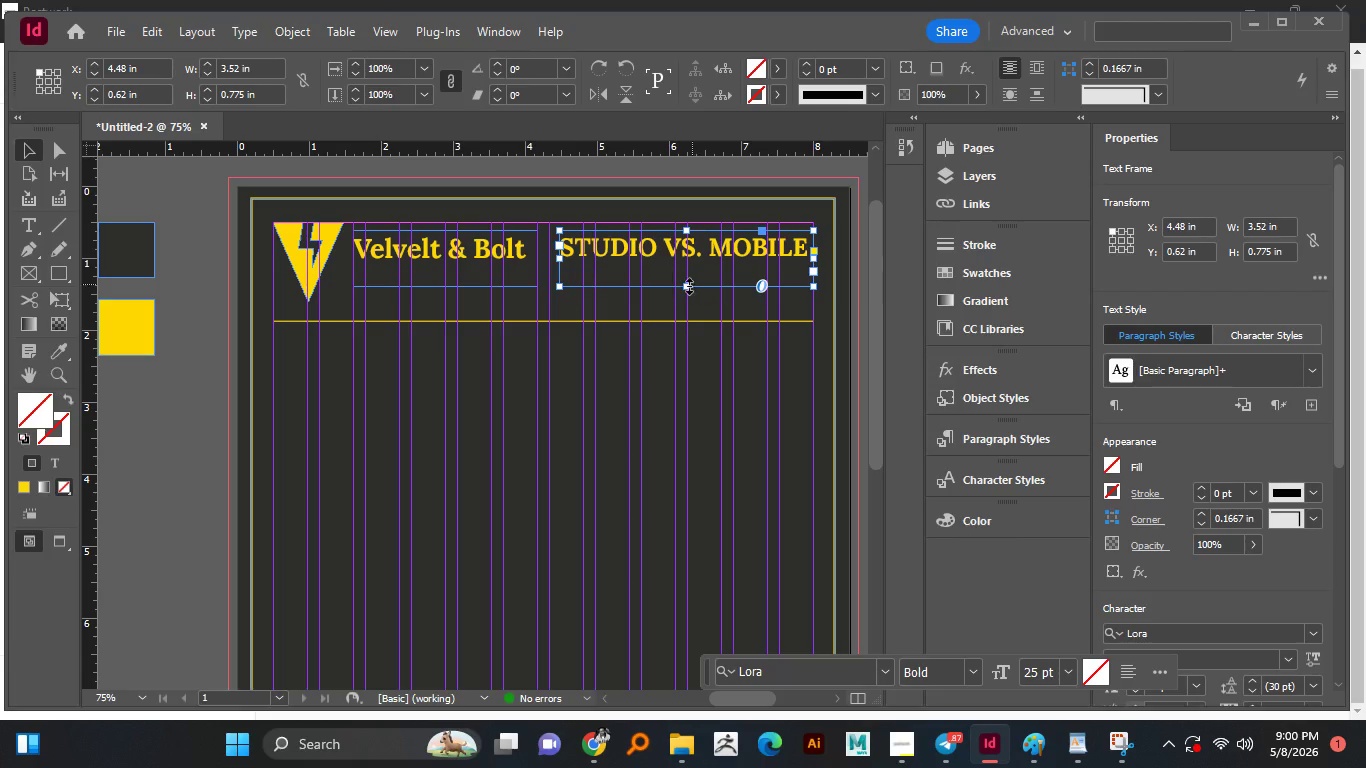 
left_click_drag(start_coordinate=[688, 287], to_coordinate=[681, 263])
 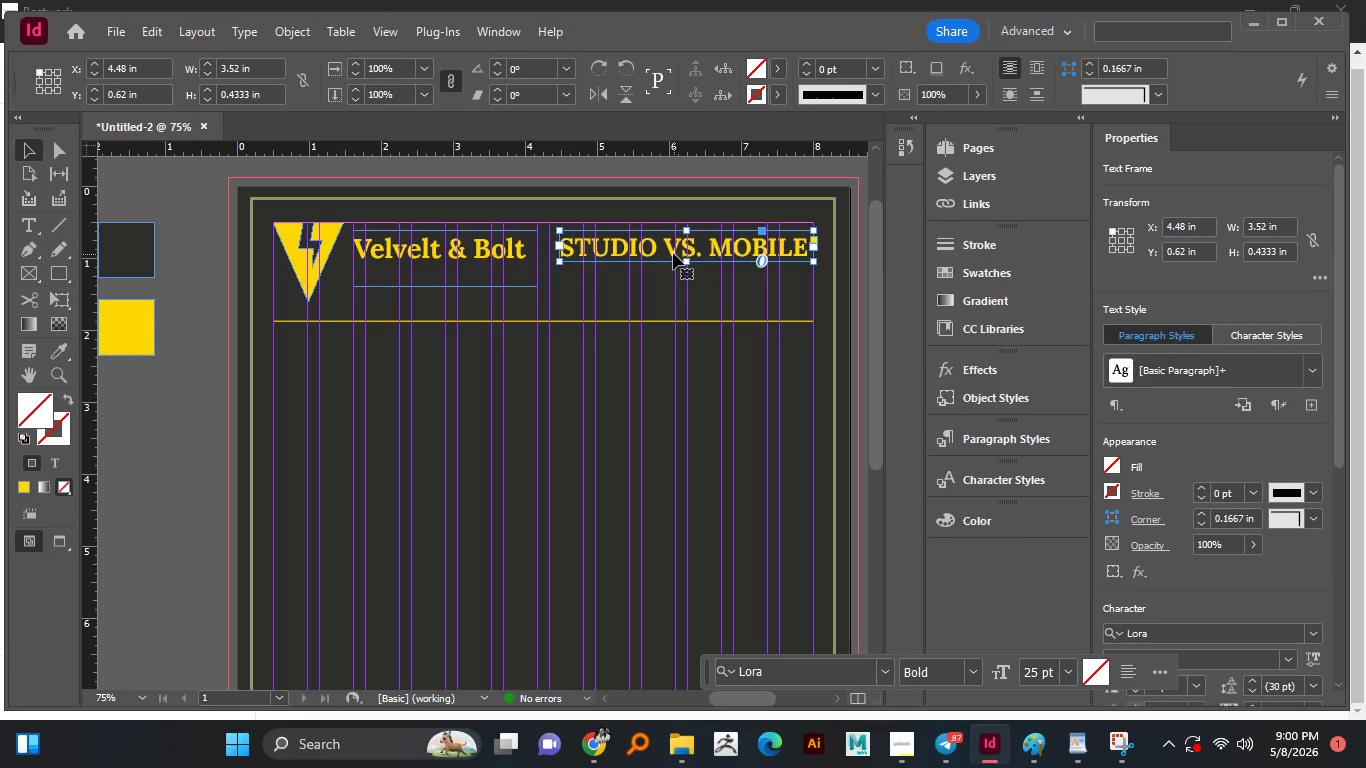 
hold_key(key=AltLeft, duration=2.28)
hold_key(key=ShiftLeft, duration=1.51)
left_click_drag(start_coordinate=[671, 253], to_coordinate=[673, 291])
 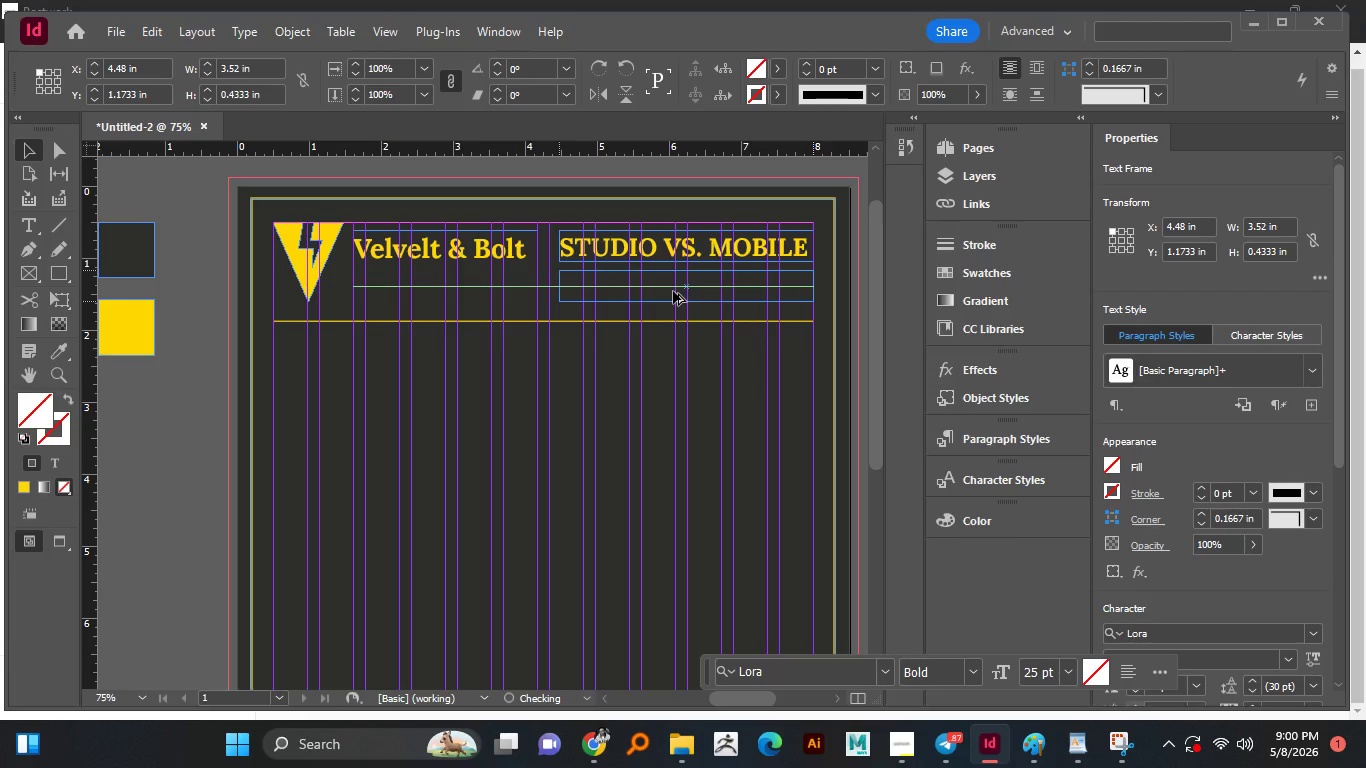 
hold_key(key=ShiftLeft, duration=0.33)
 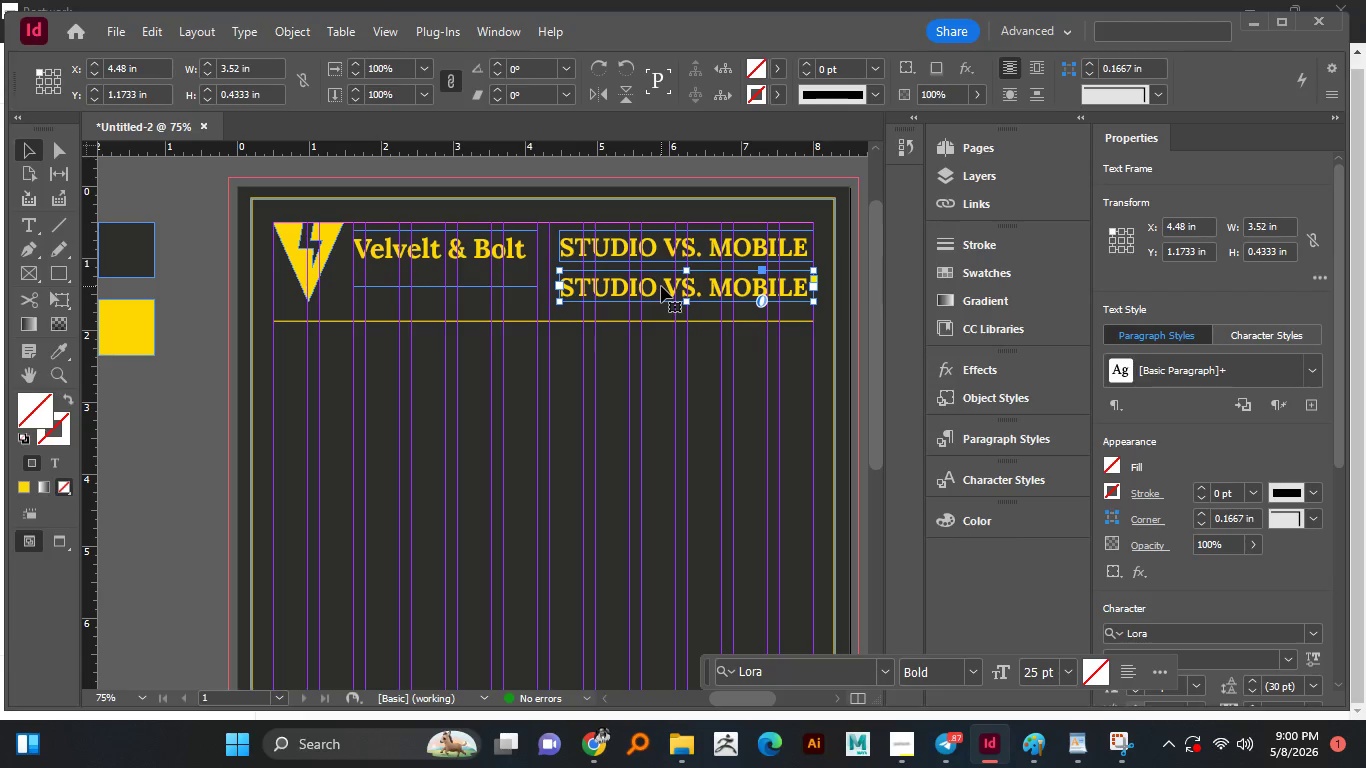 
key(Shift+ArrowUp)
 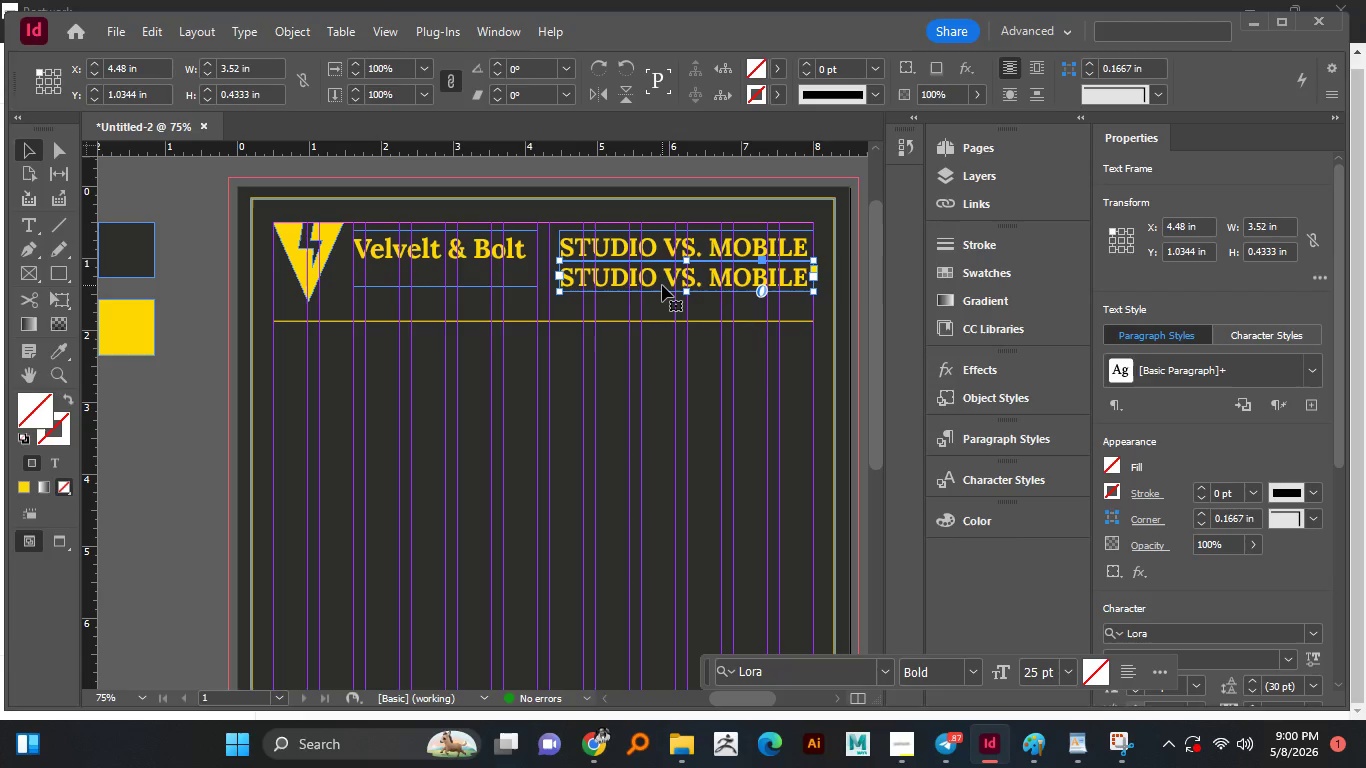 
key(Shift+ArrowDown)
 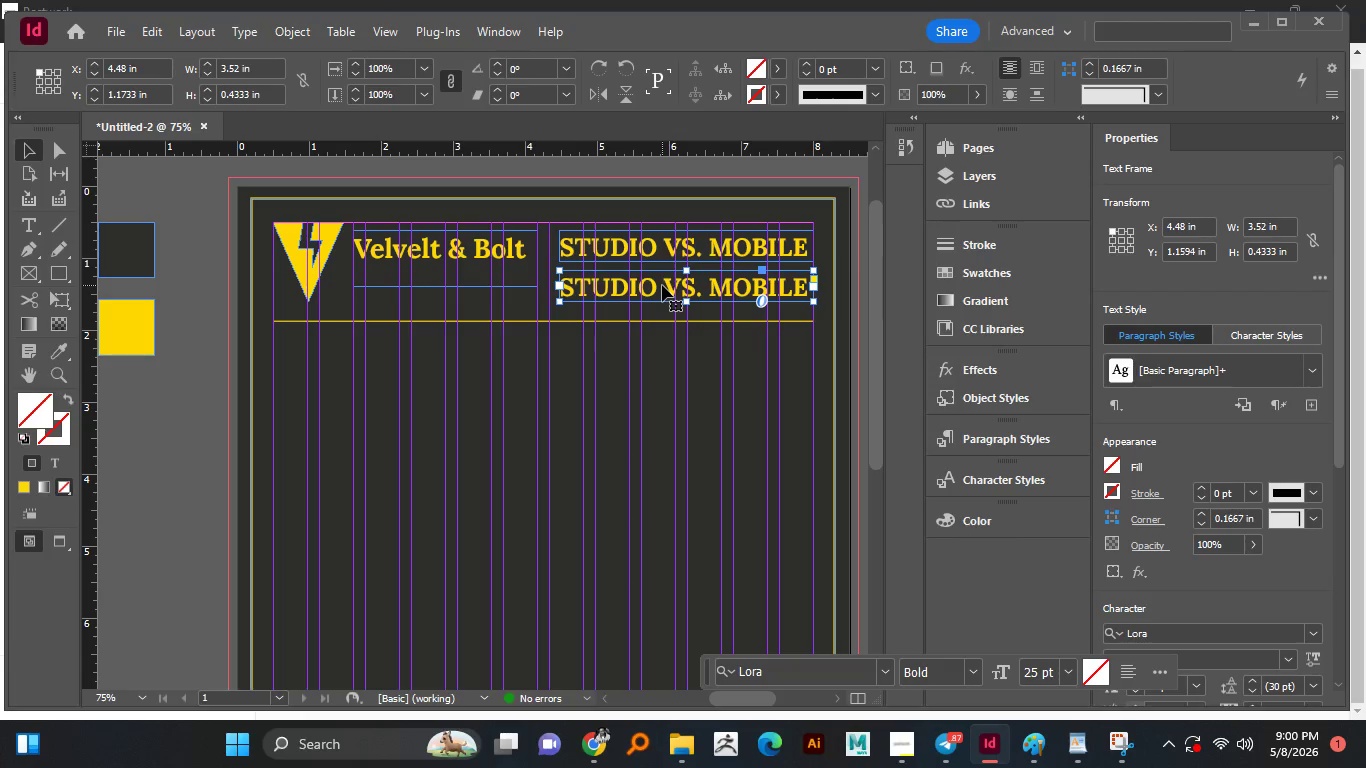 
key(ArrowUp)
 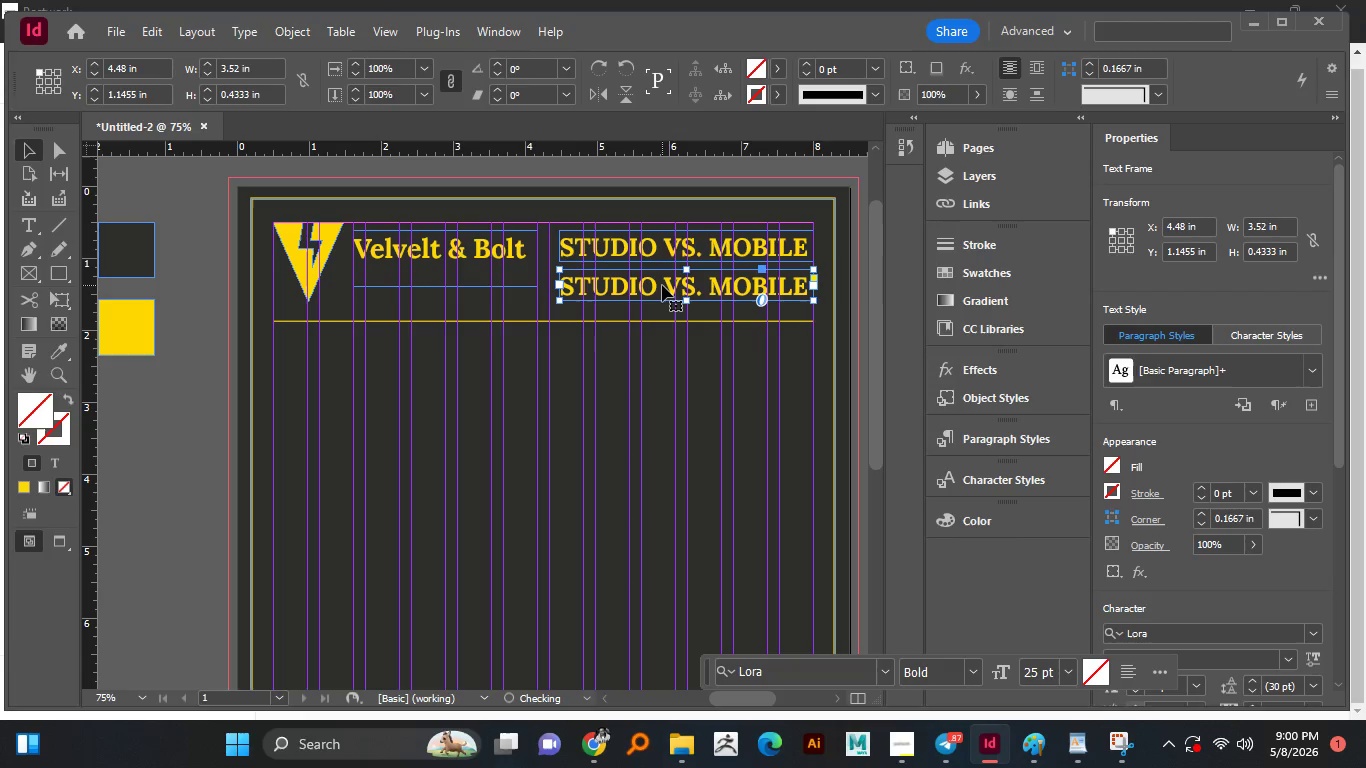 
key(ArrowUp)
 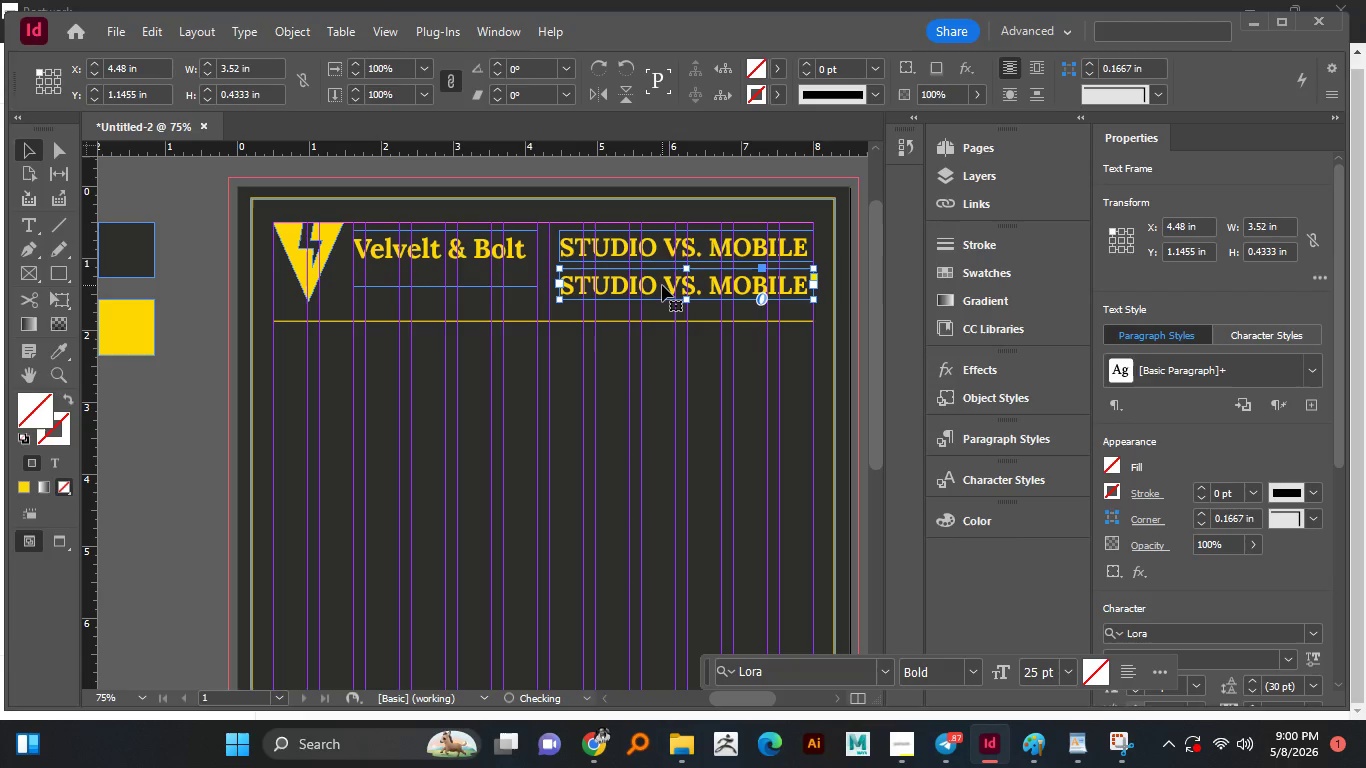 
key(ArrowUp)
 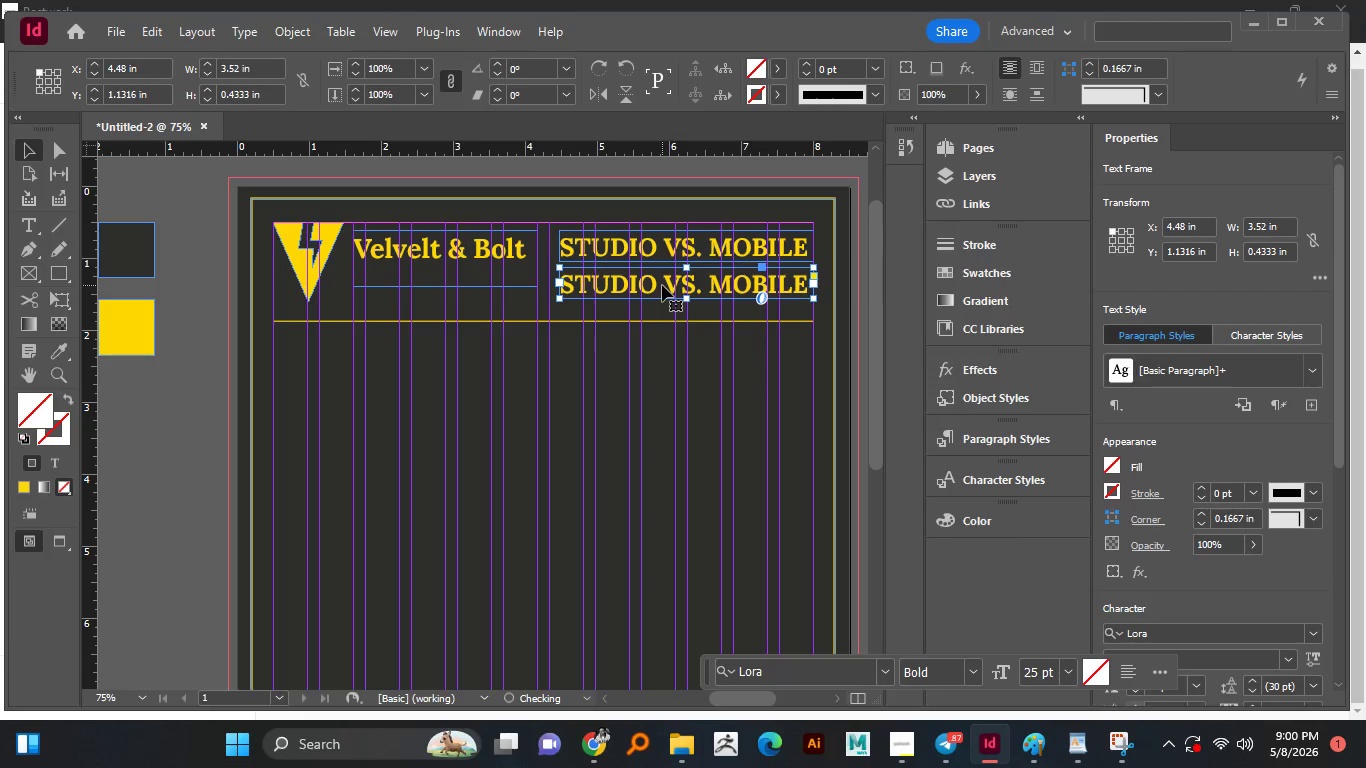 
key(ArrowUp)
 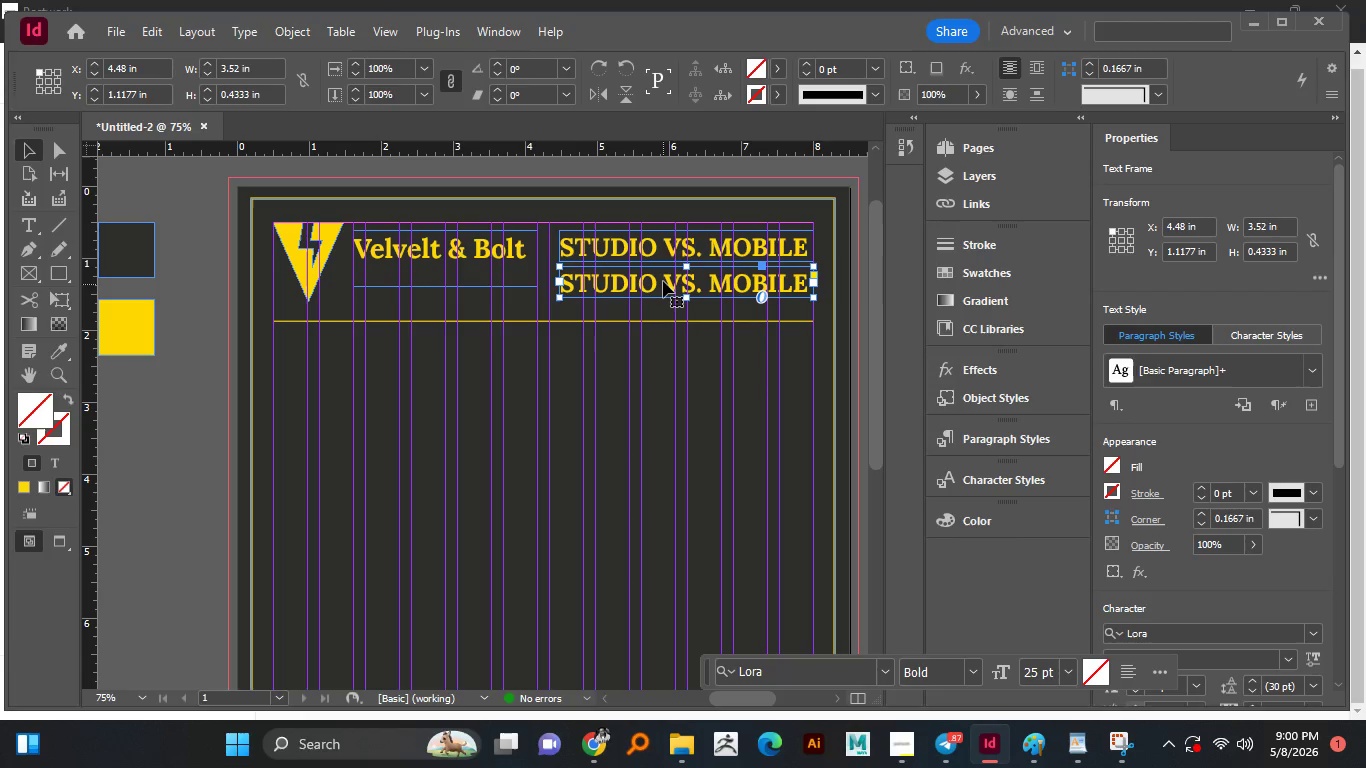 
left_click([663, 281])
 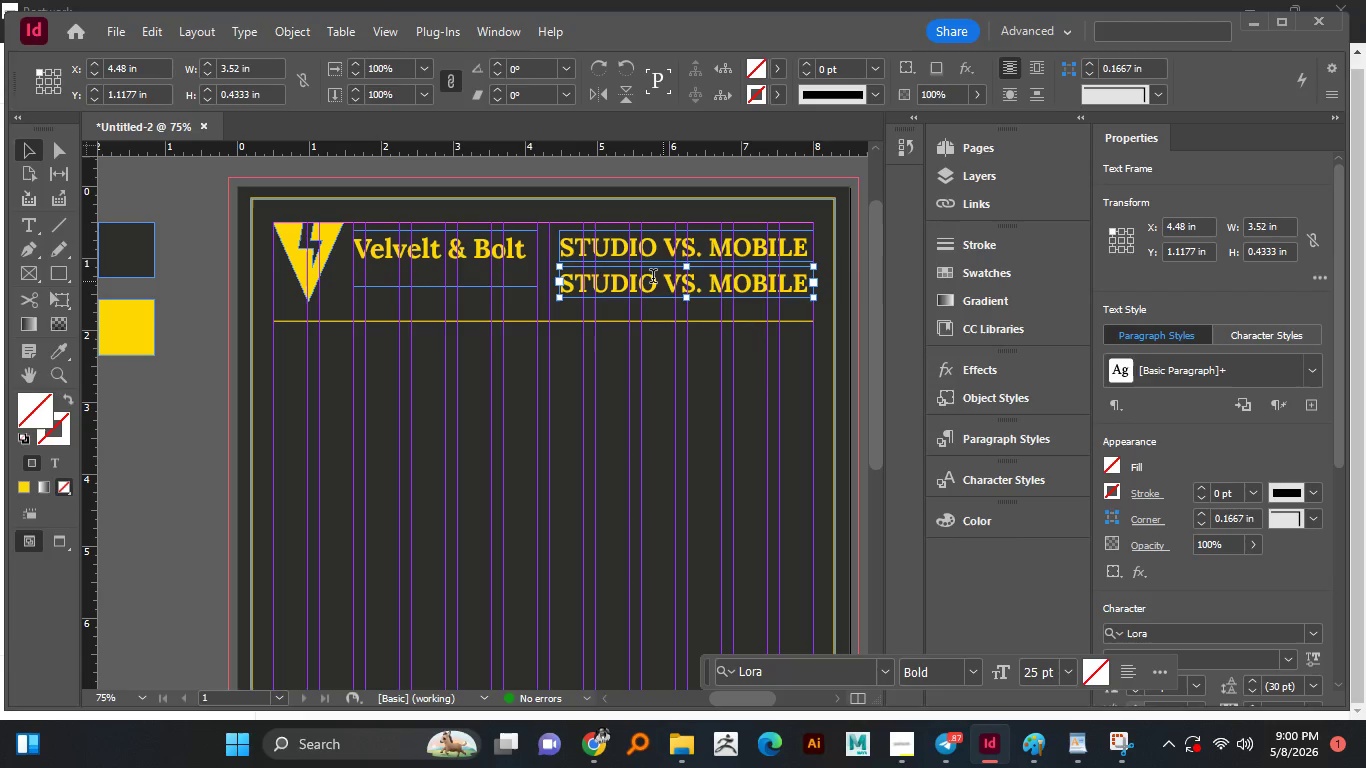 
key(Control+A)
 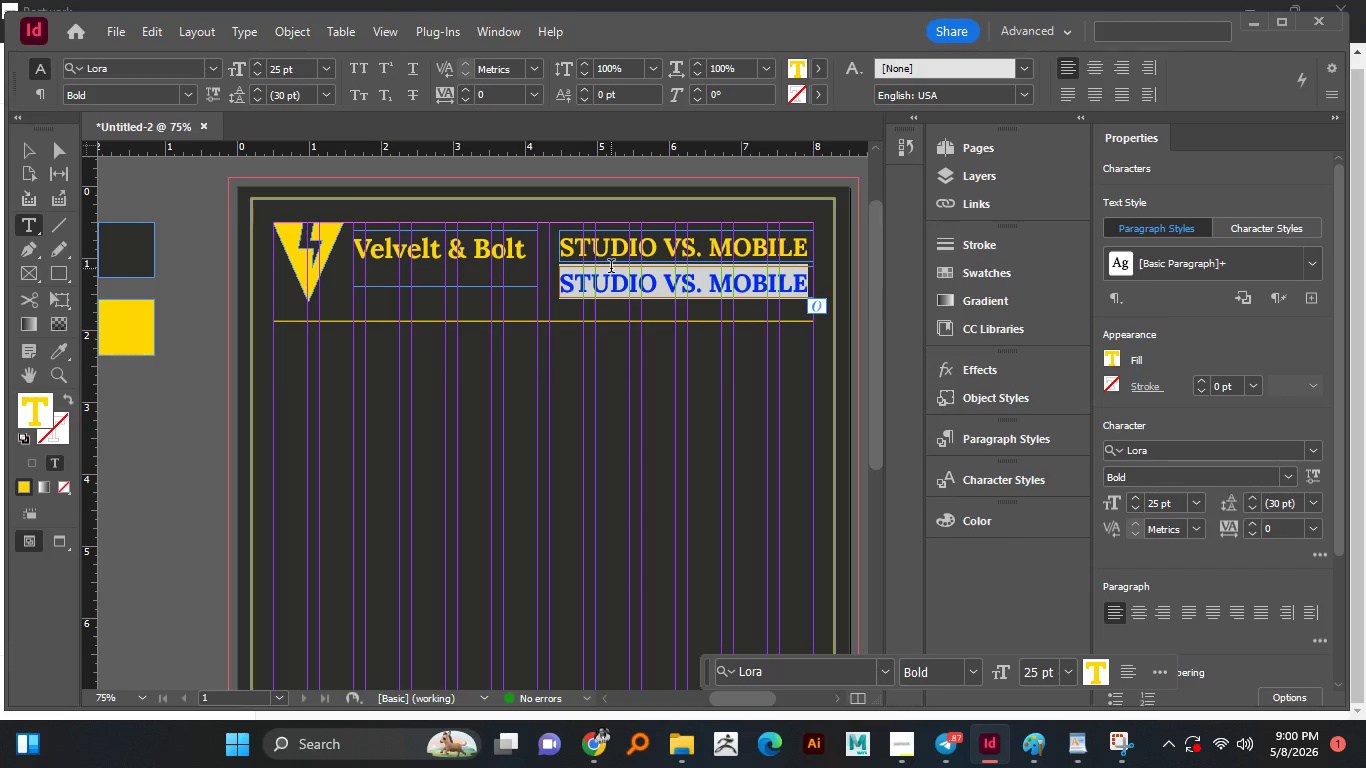 
type(PODCAST PRODUCTION)
 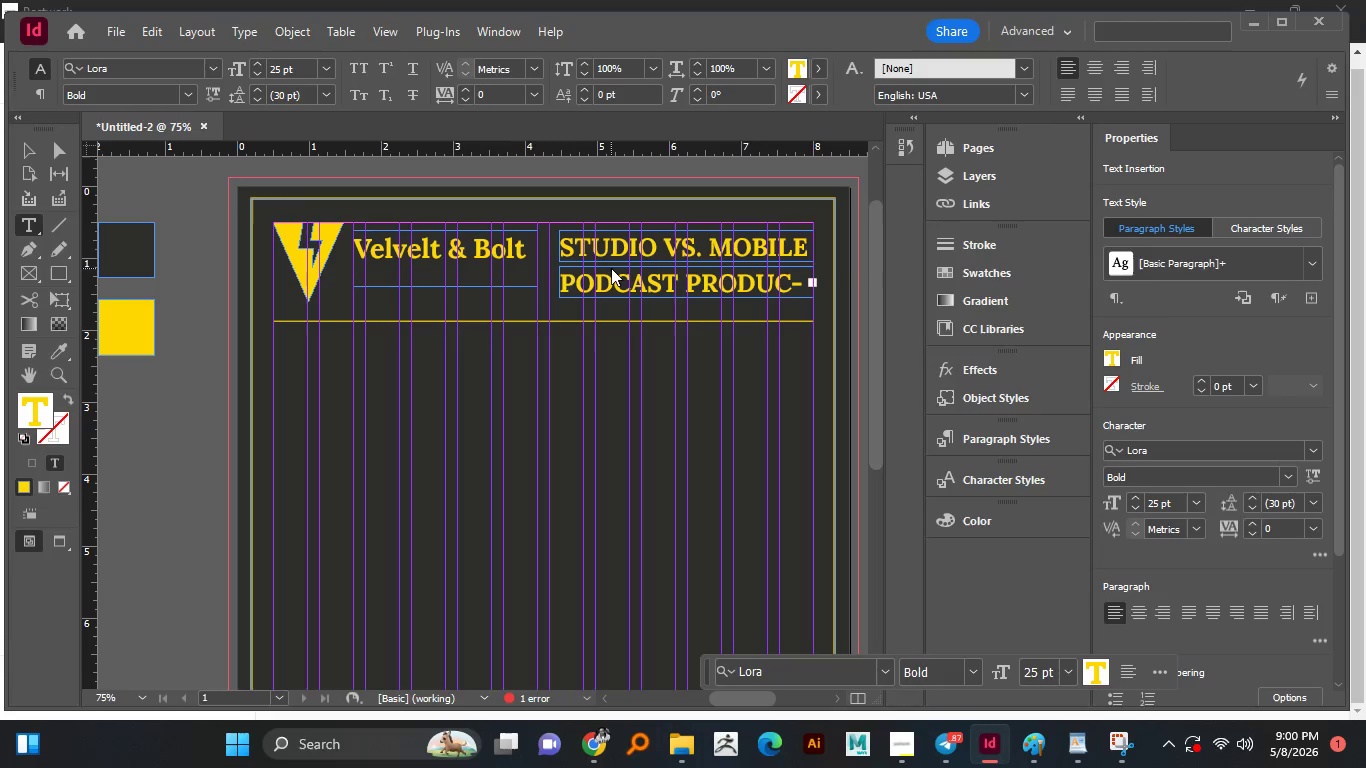 
hold_key(key=ControlLeft, duration=1.52)
 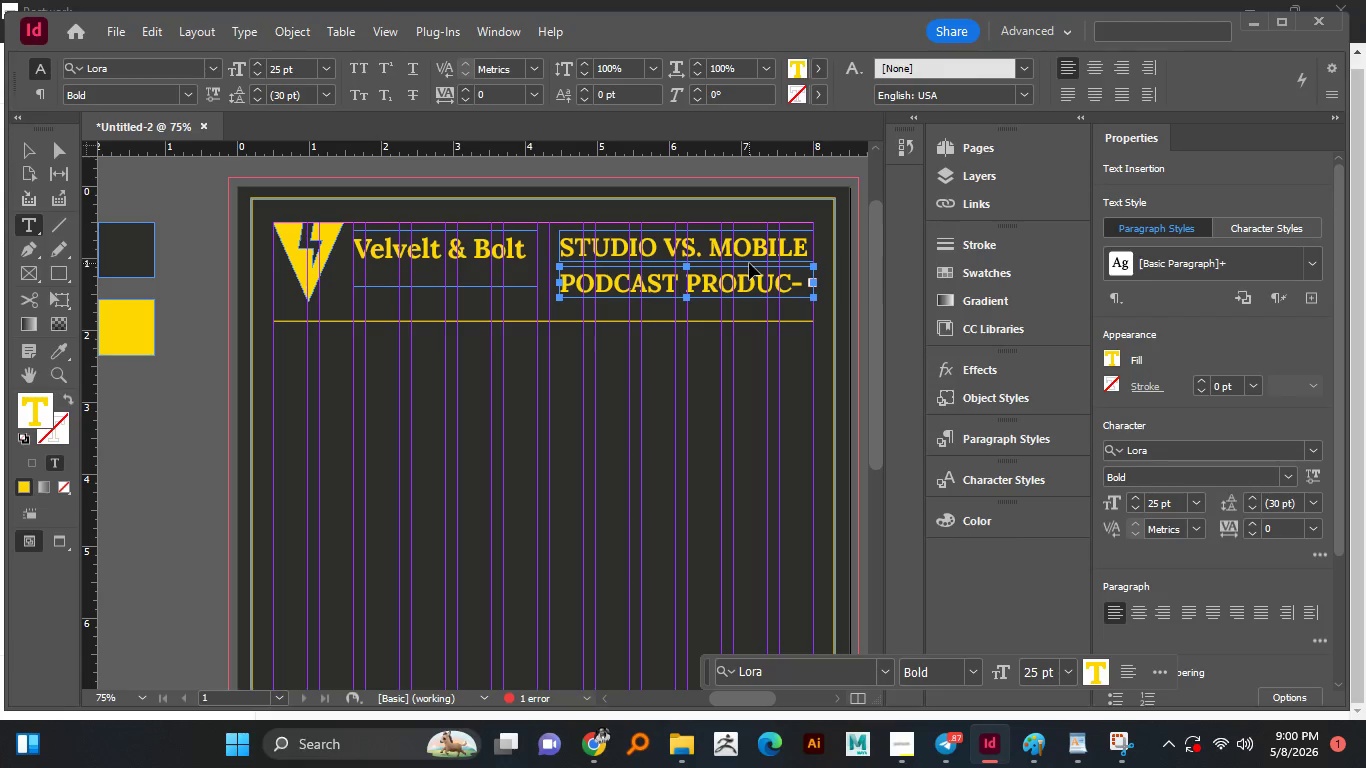 
hold_key(key=ControlLeft, duration=1.5)
 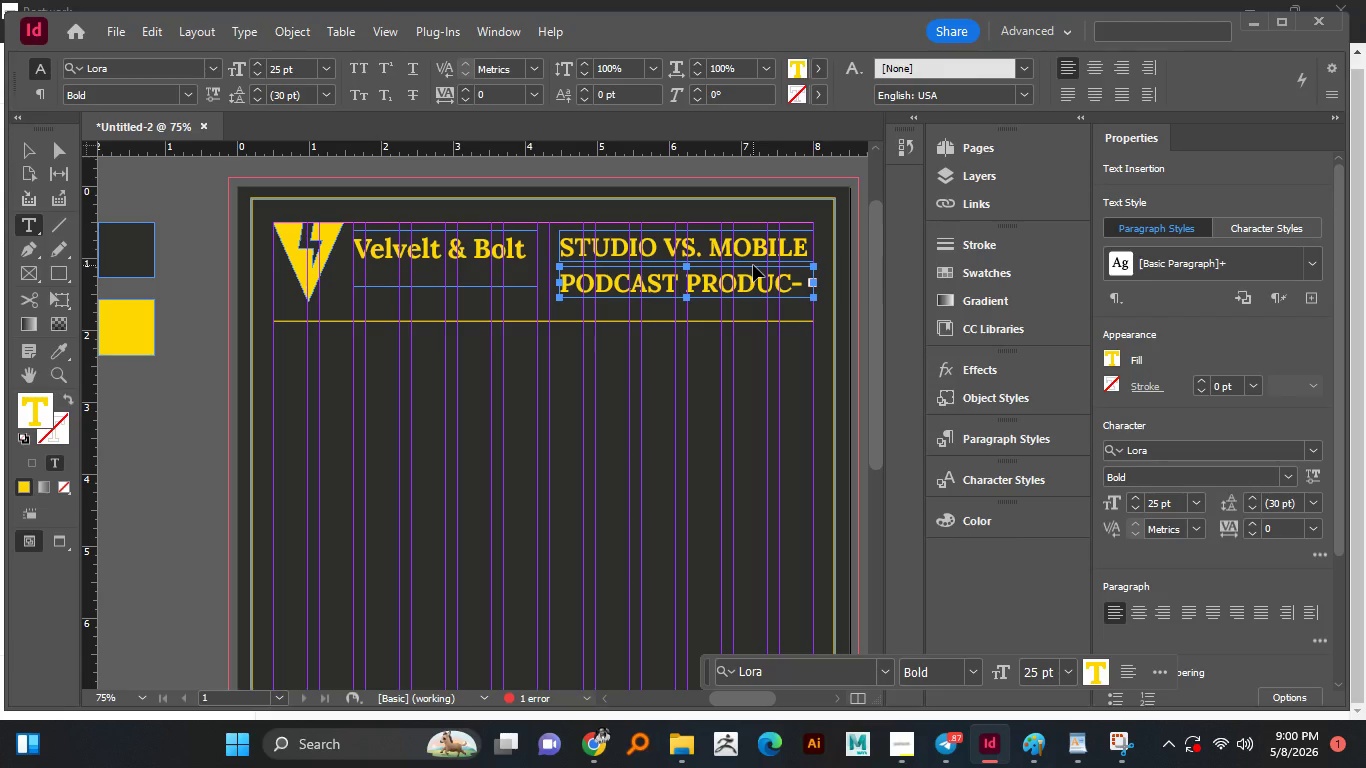 
key(Control+A)
 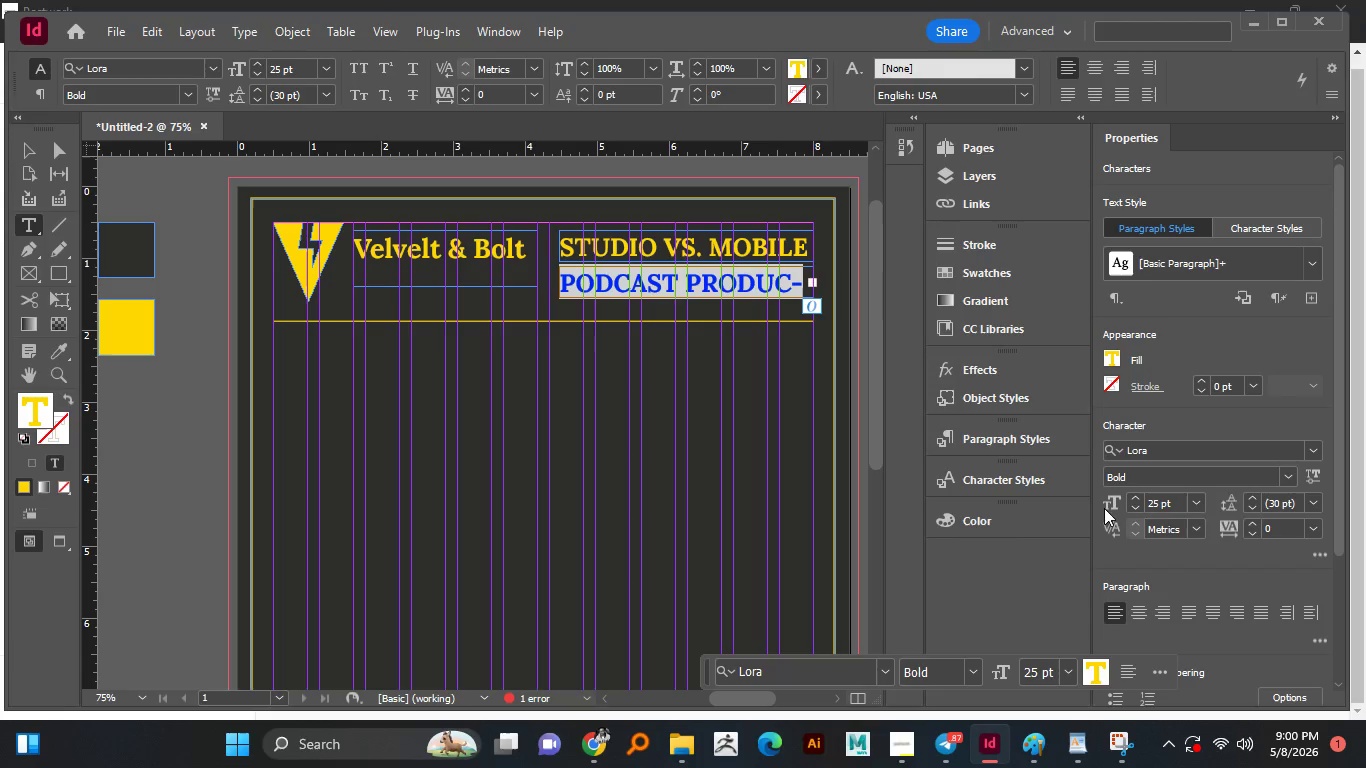 
left_click([1138, 510])
 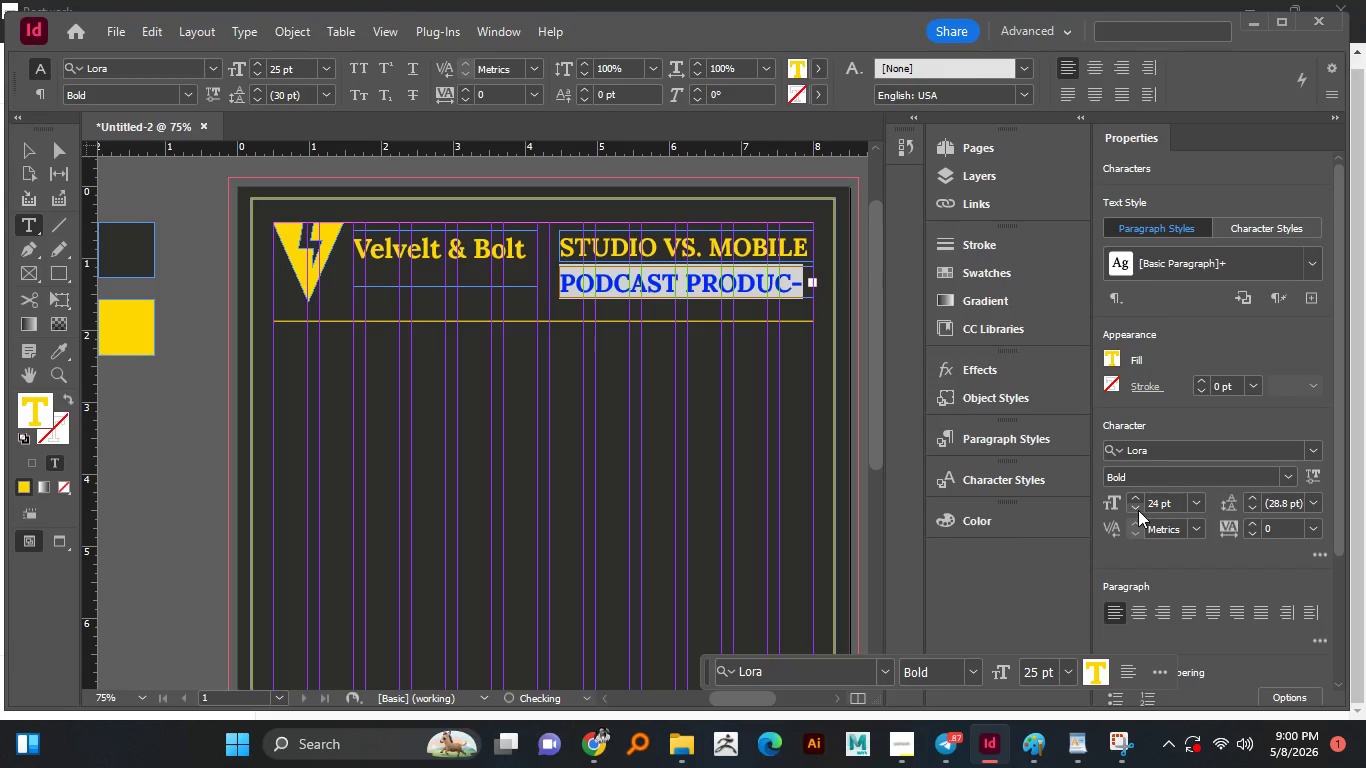 
left_click([1138, 510])
 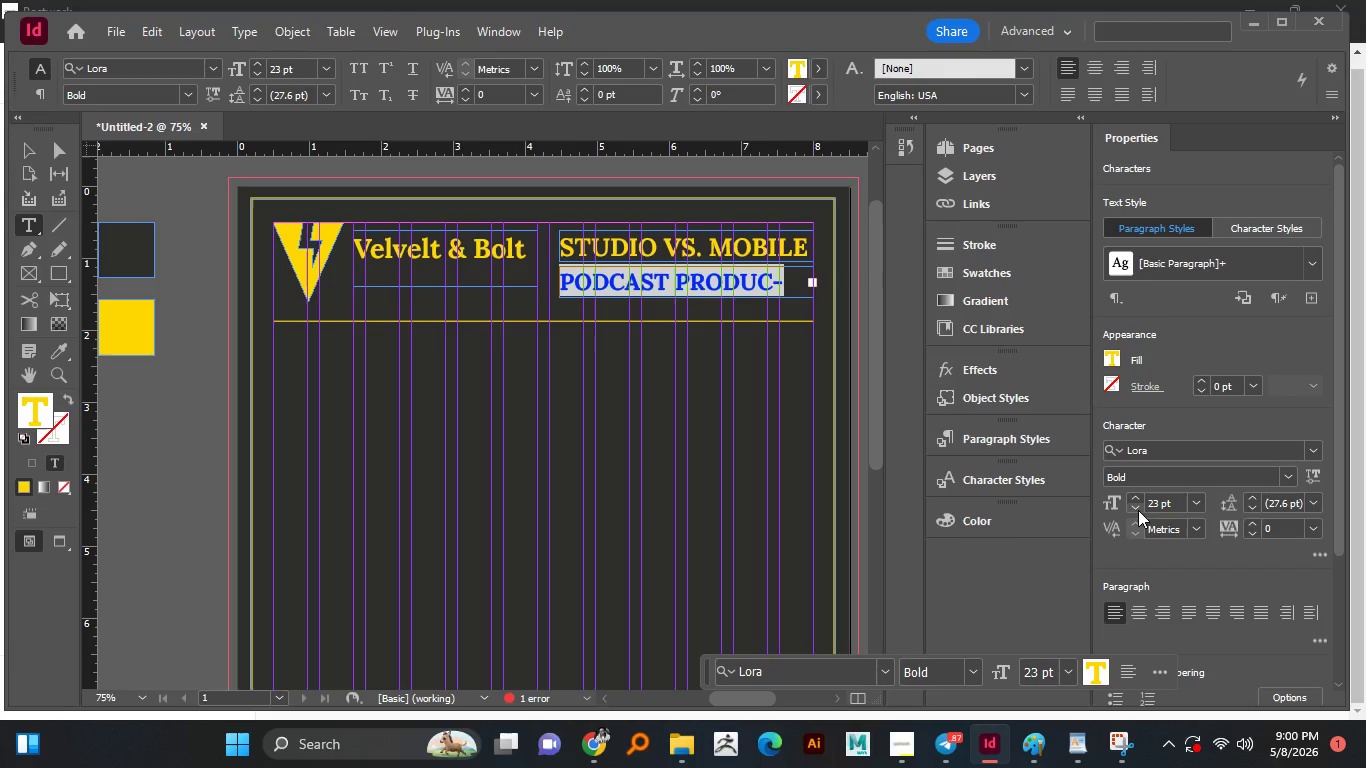 
left_click([1138, 510])
 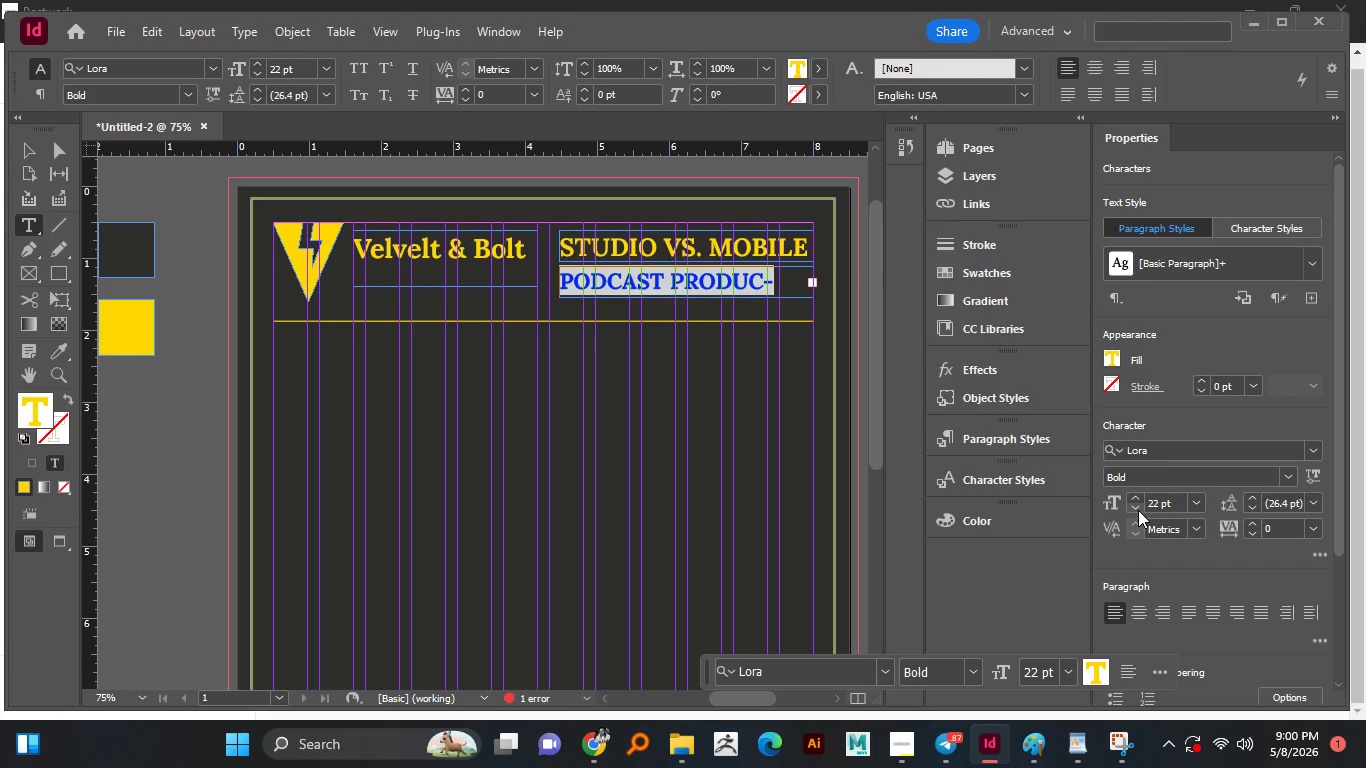 
left_click([1138, 510])
 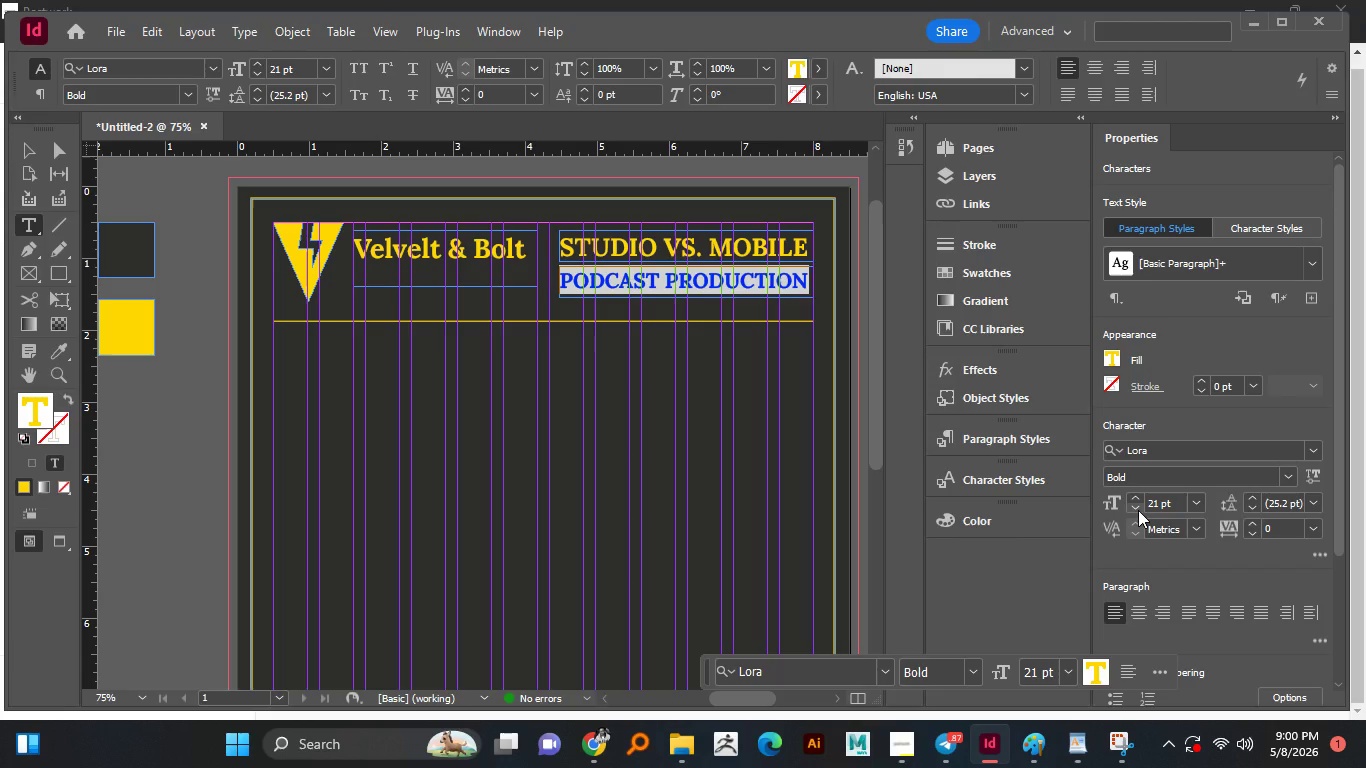 
left_click([1138, 510])
 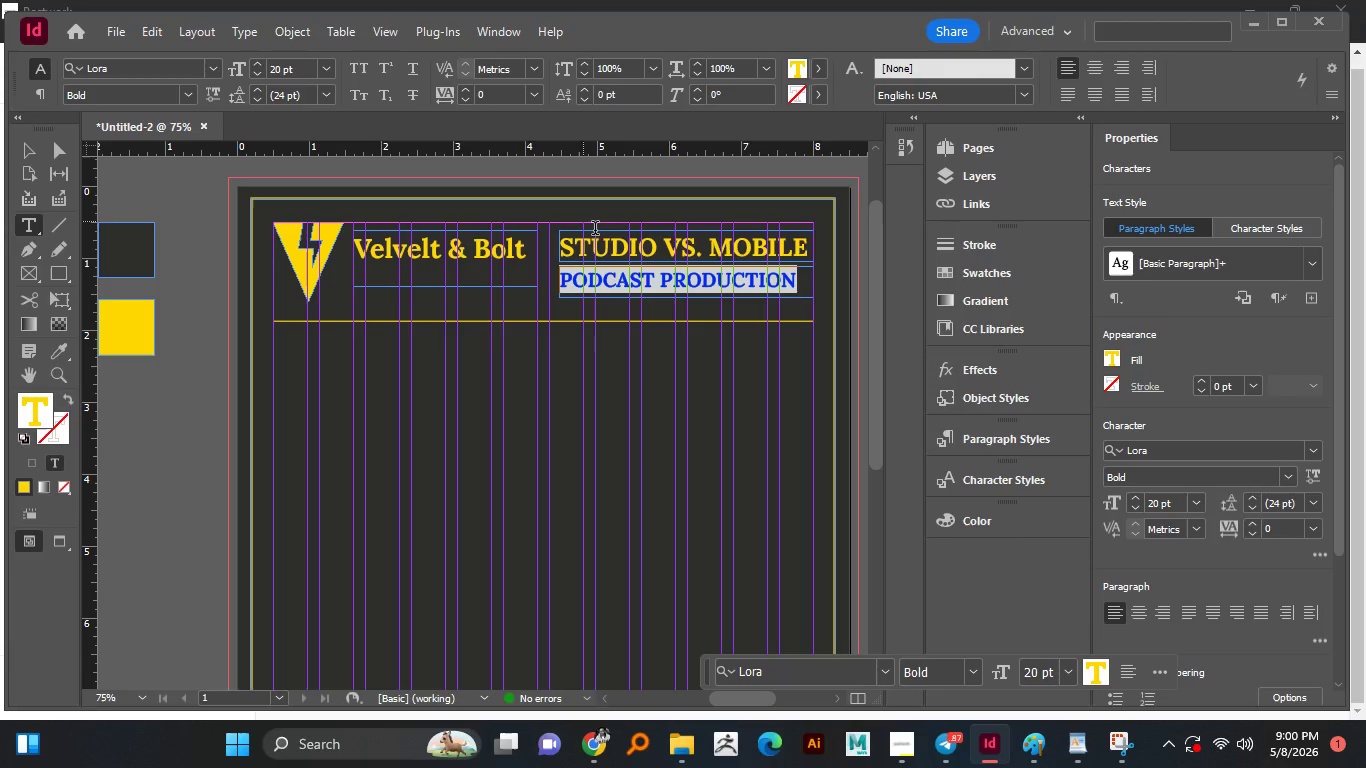 
left_click([617, 252])
 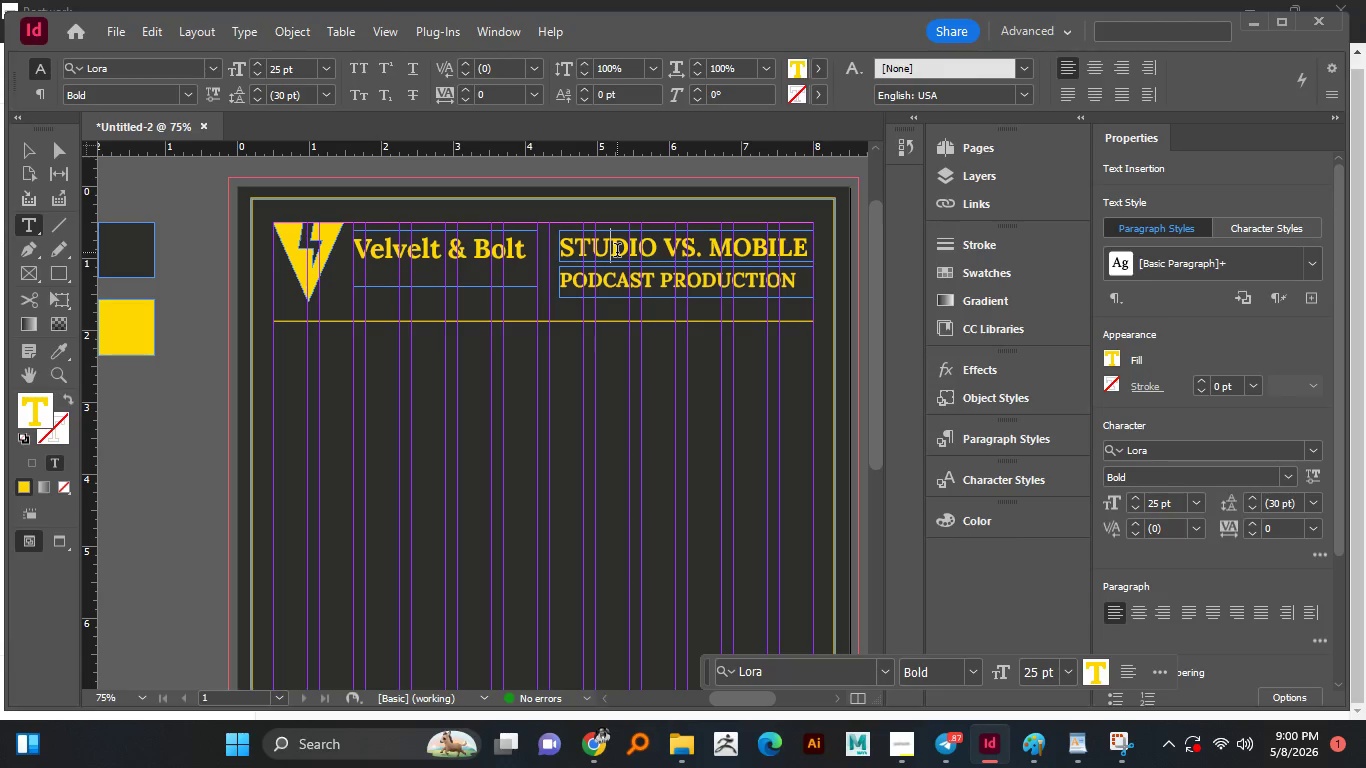 
key(Control+A)
 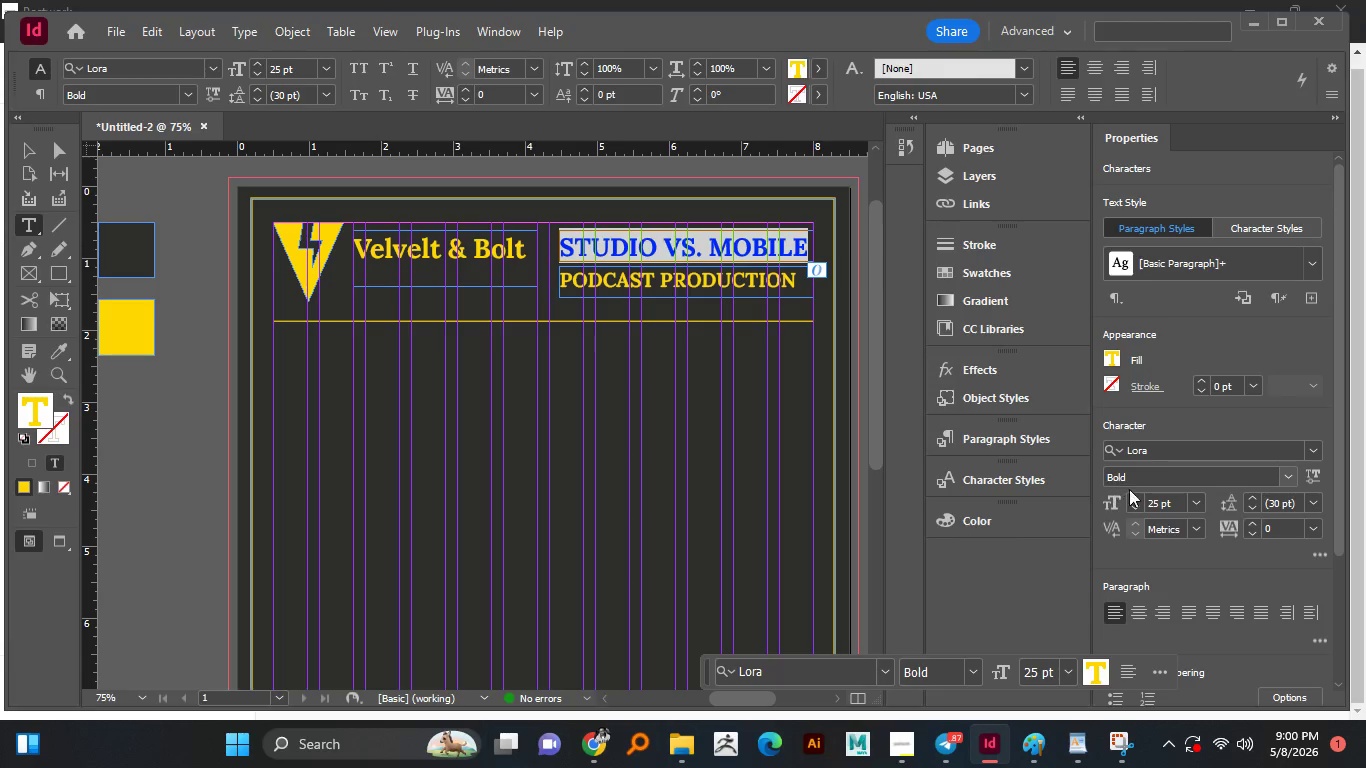 
double_click([1153, 501])
 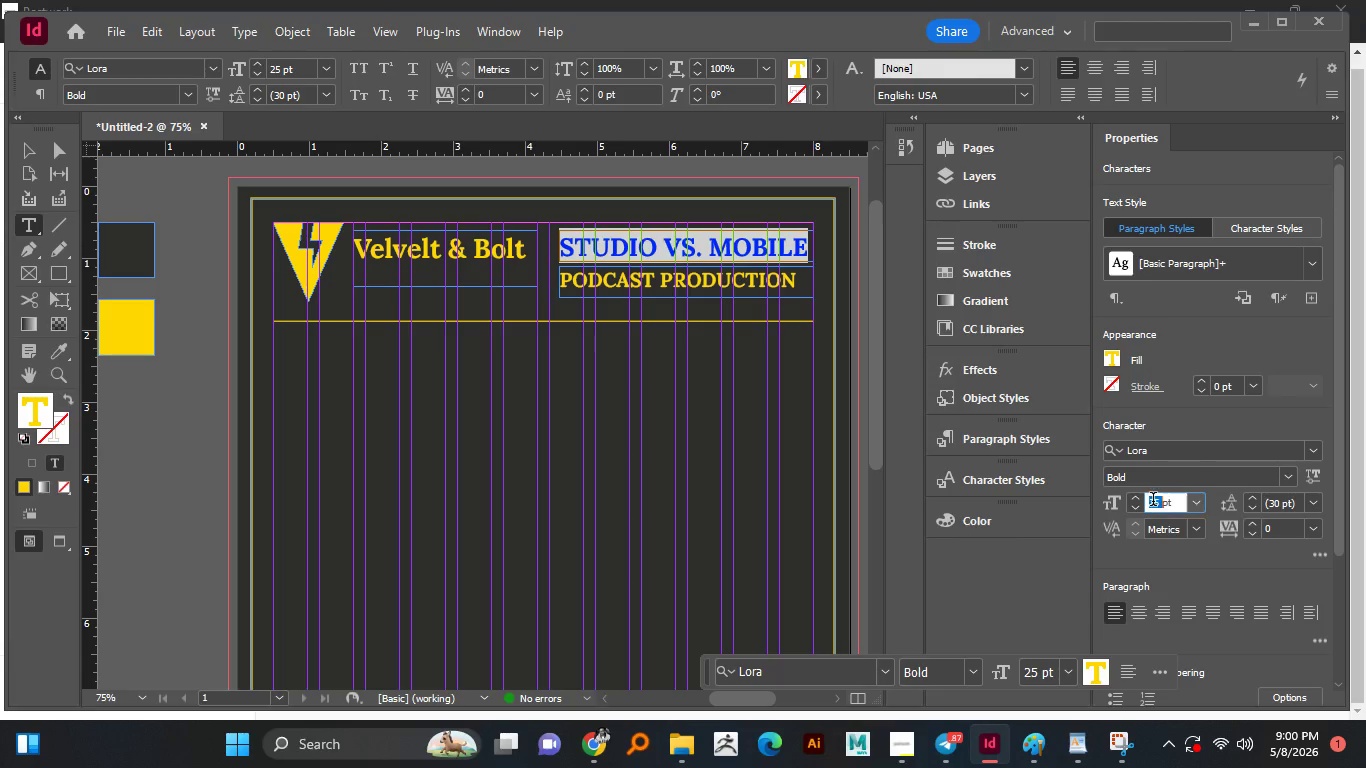 
triple_click([1153, 501])
 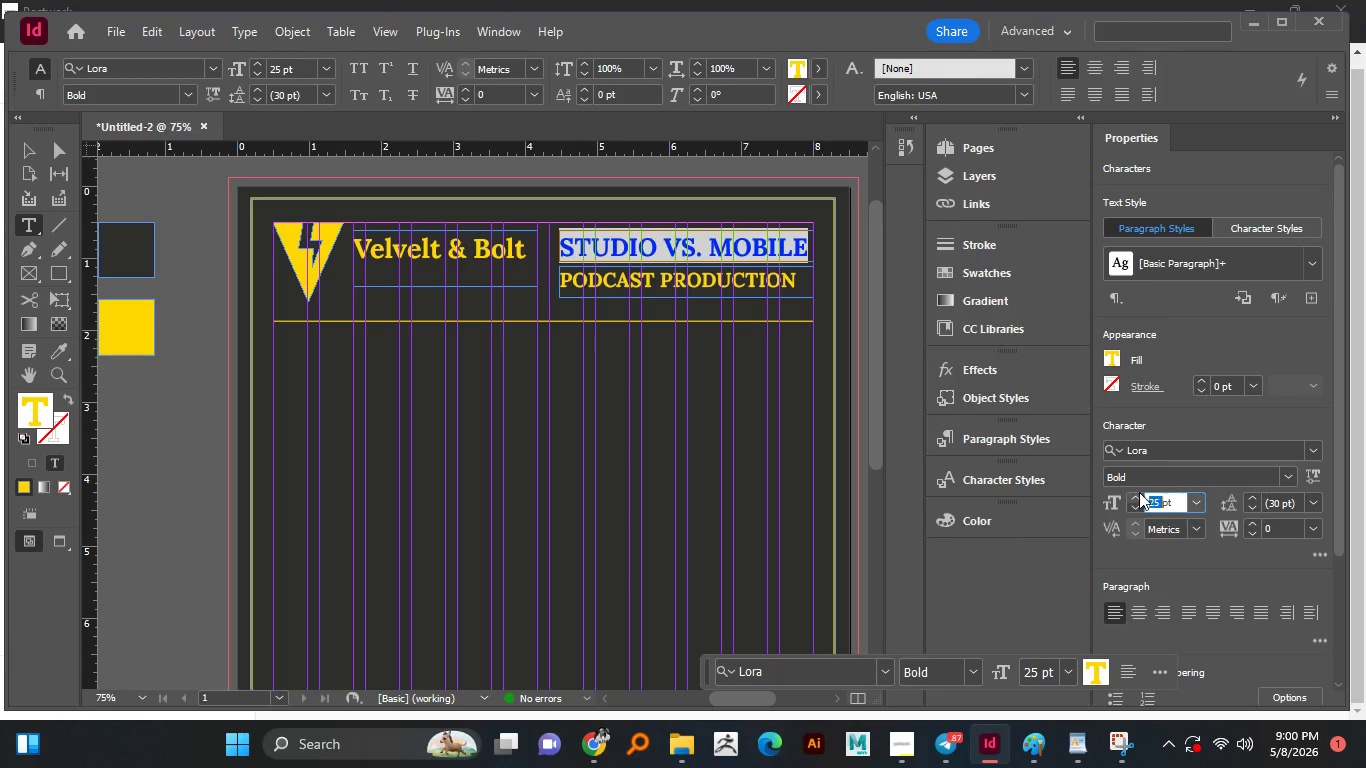 
key(Numpad2)
 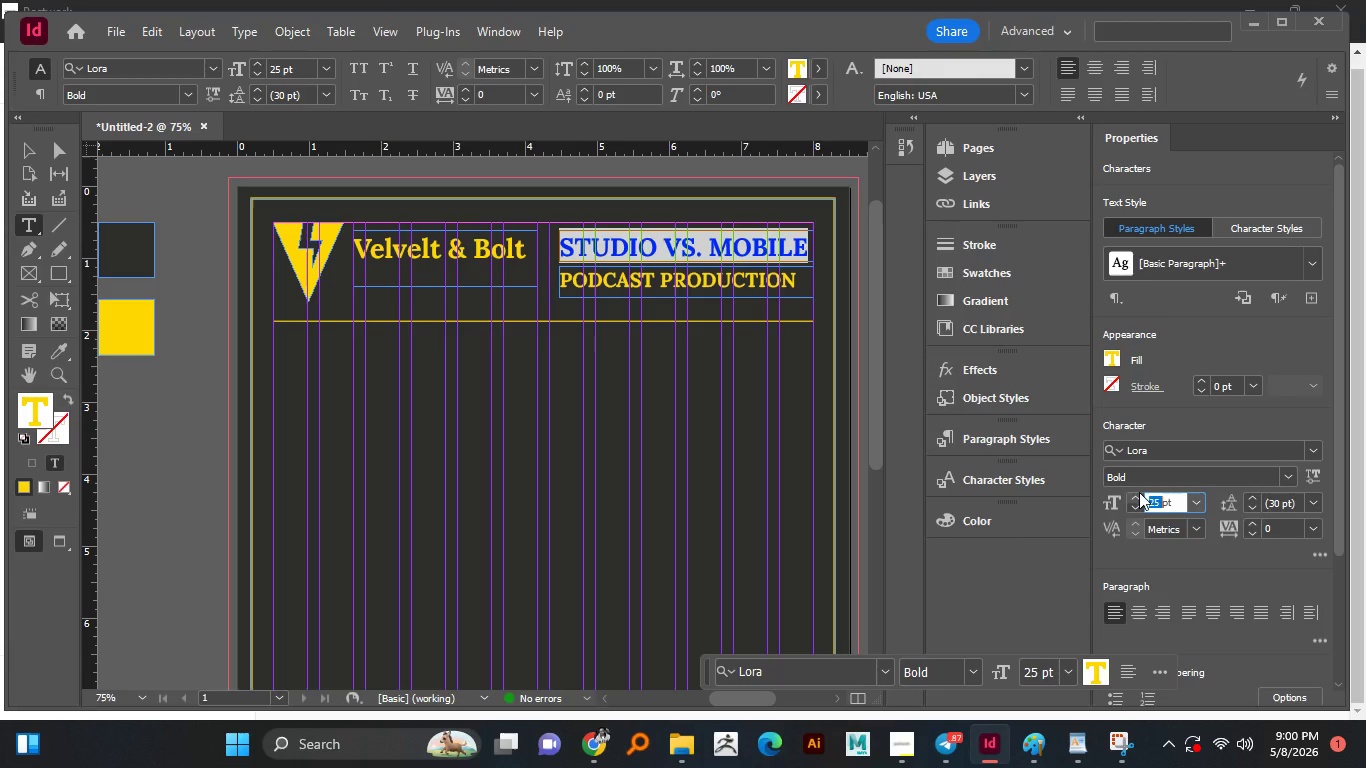 
key(Numpad0)
 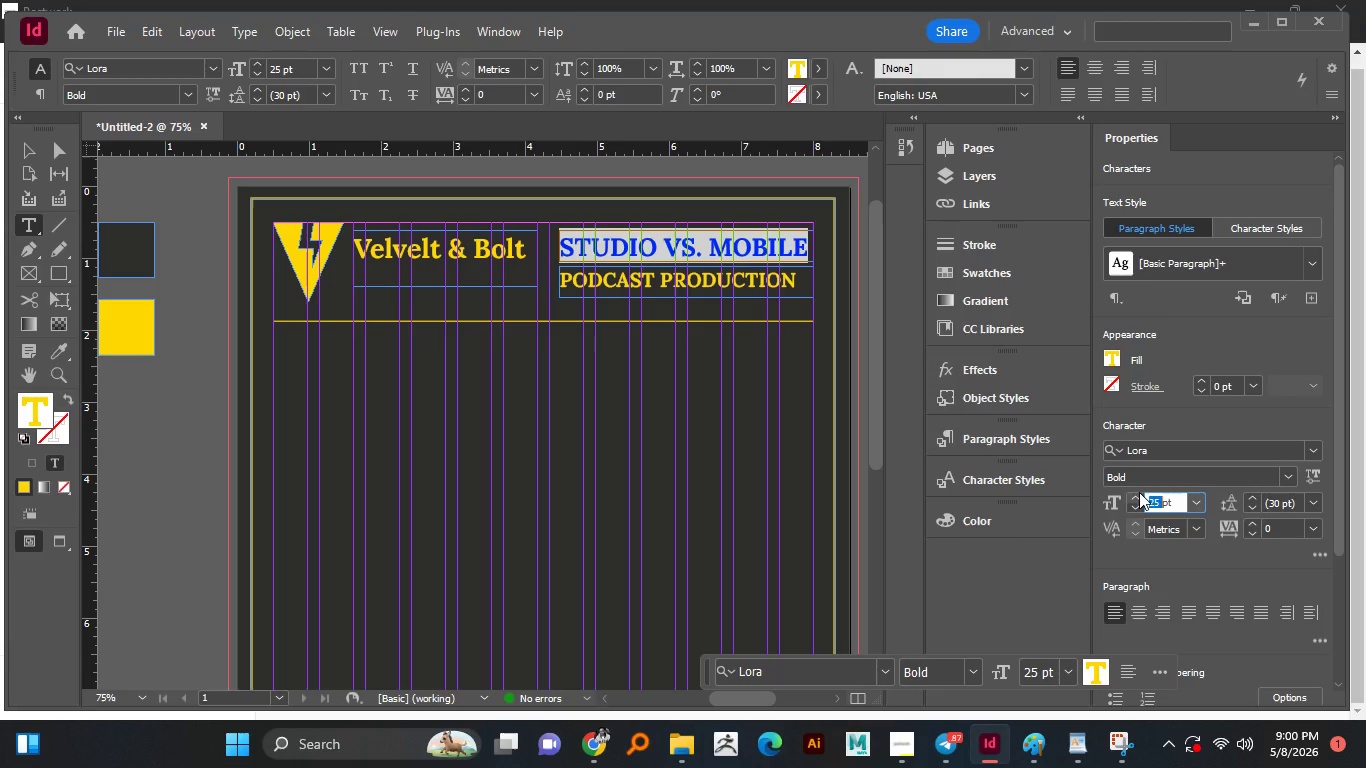 
key(NumpadEnter)
 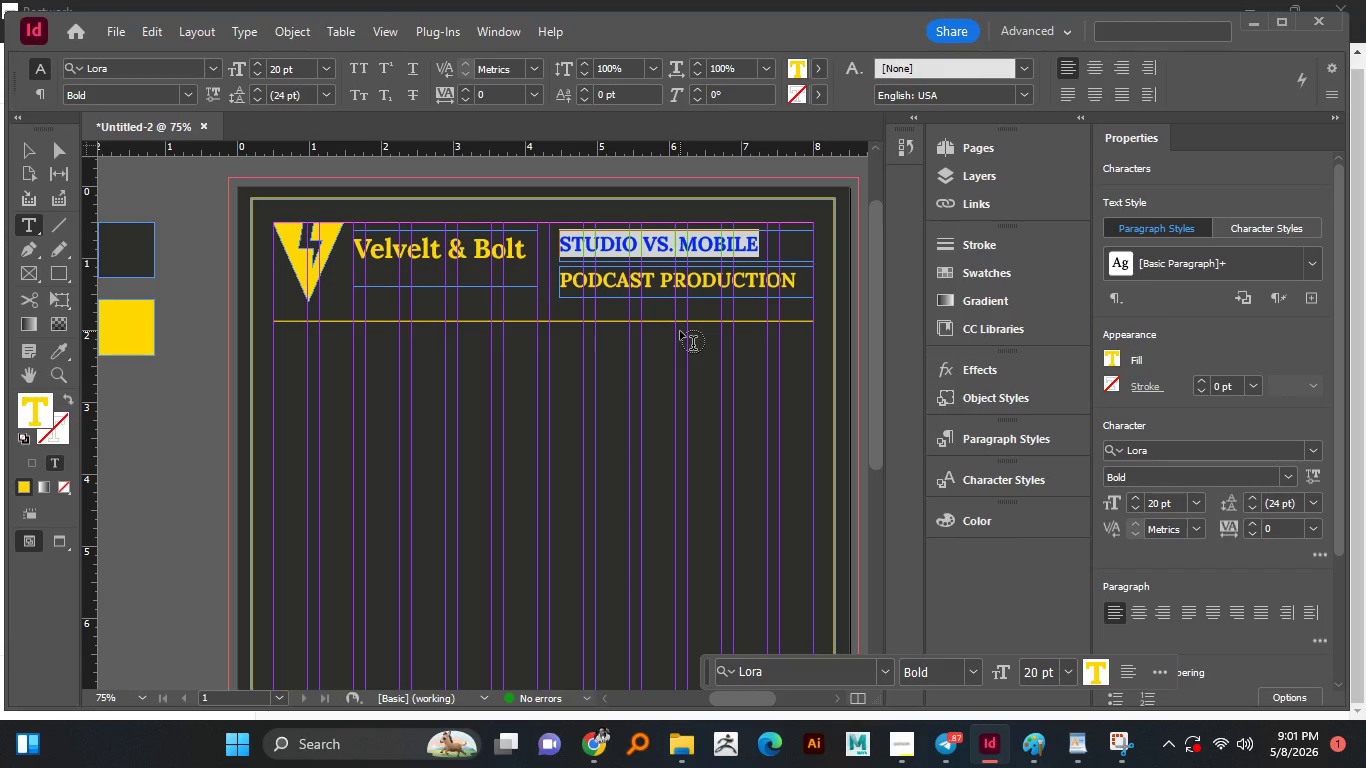 
wait(23.62)
 